 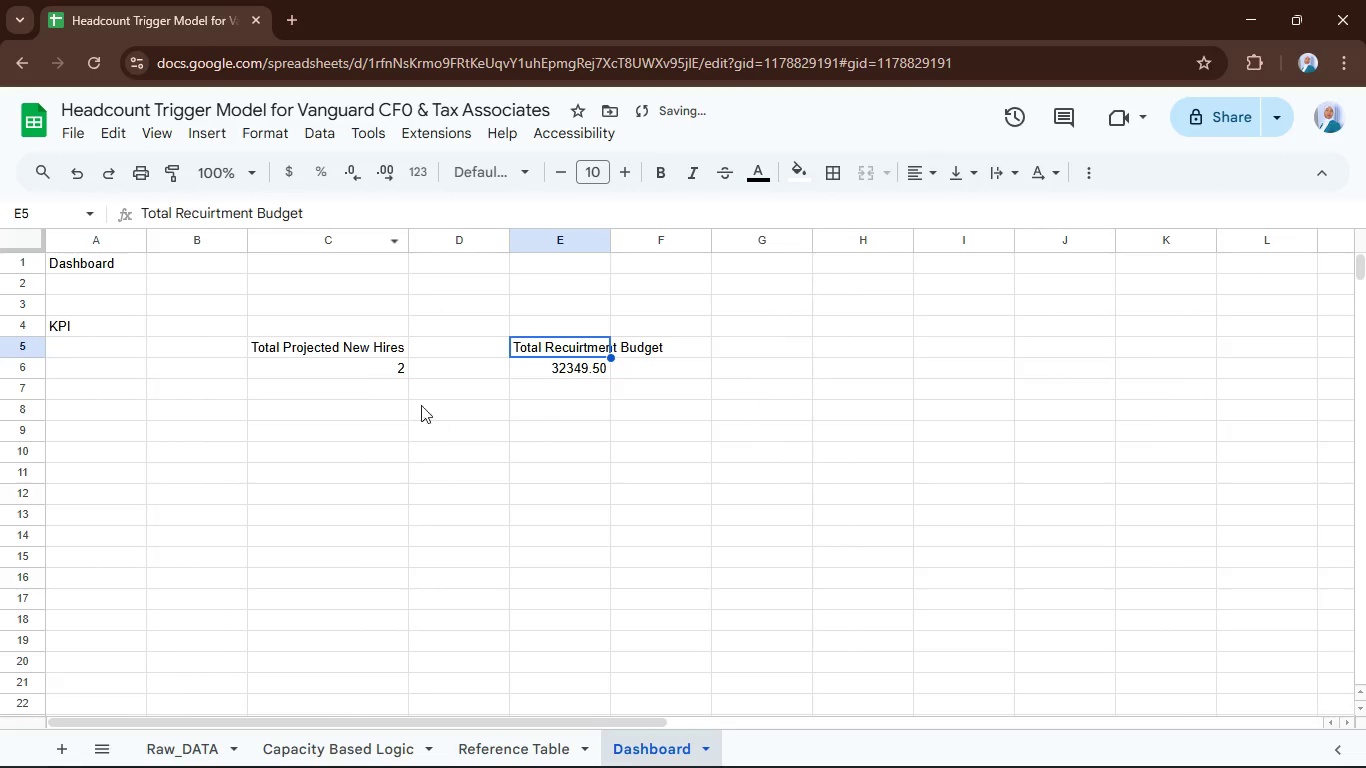 
left_click([825, 765])
 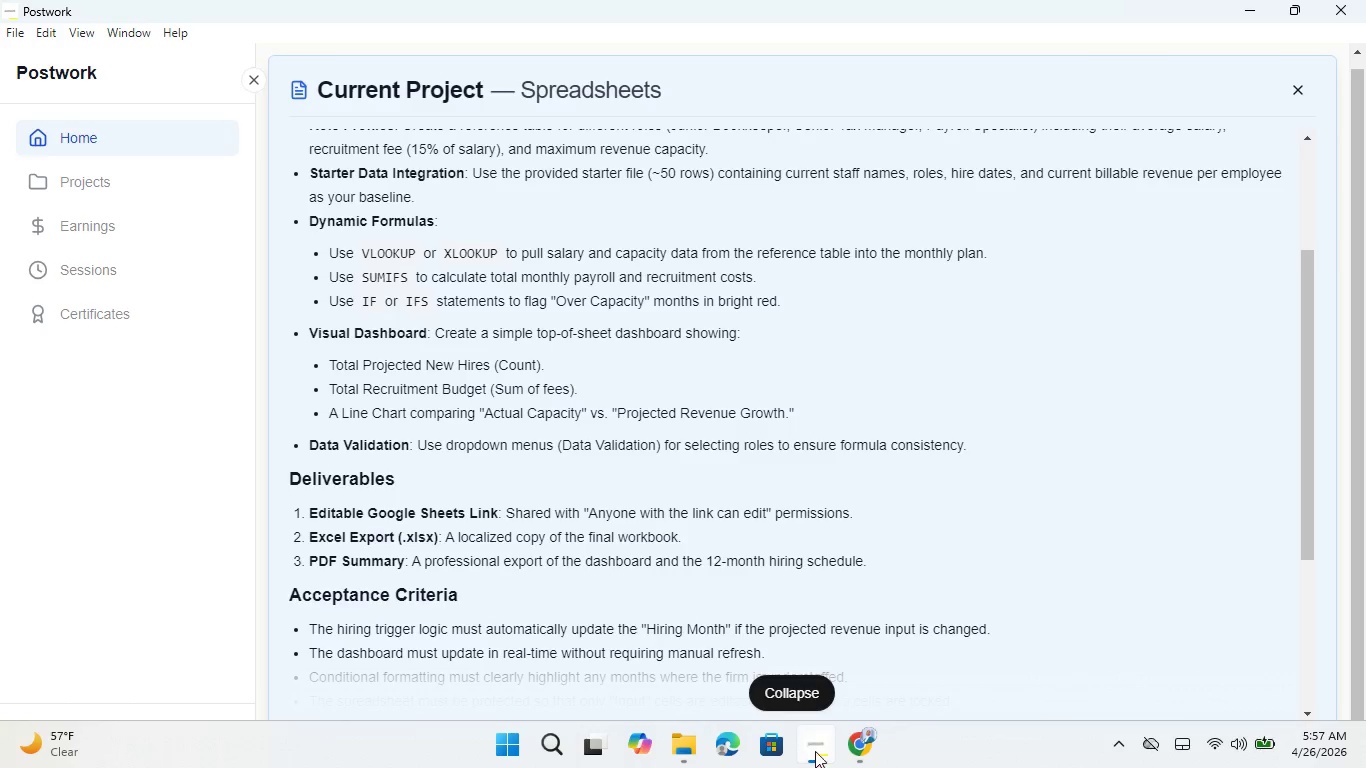 
wait(93.47)
 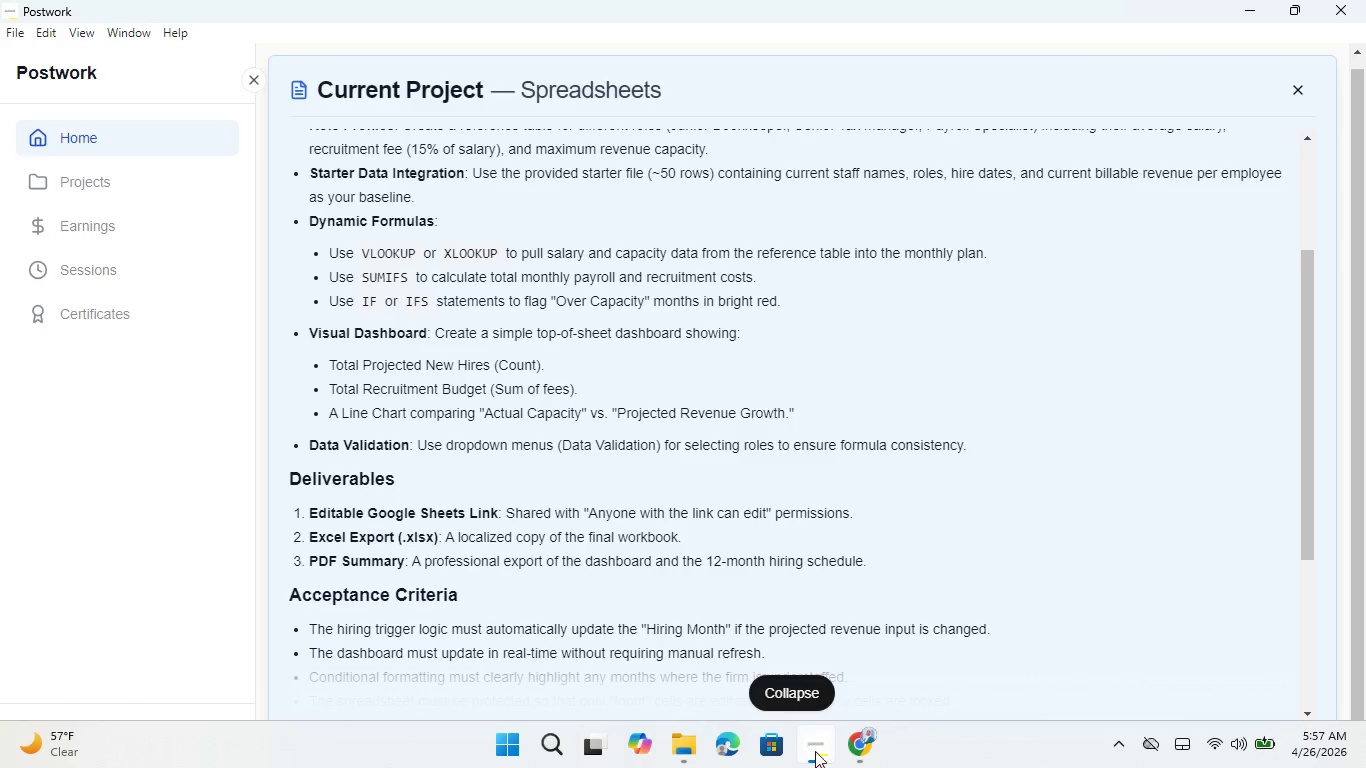 
left_click([175, 762])
 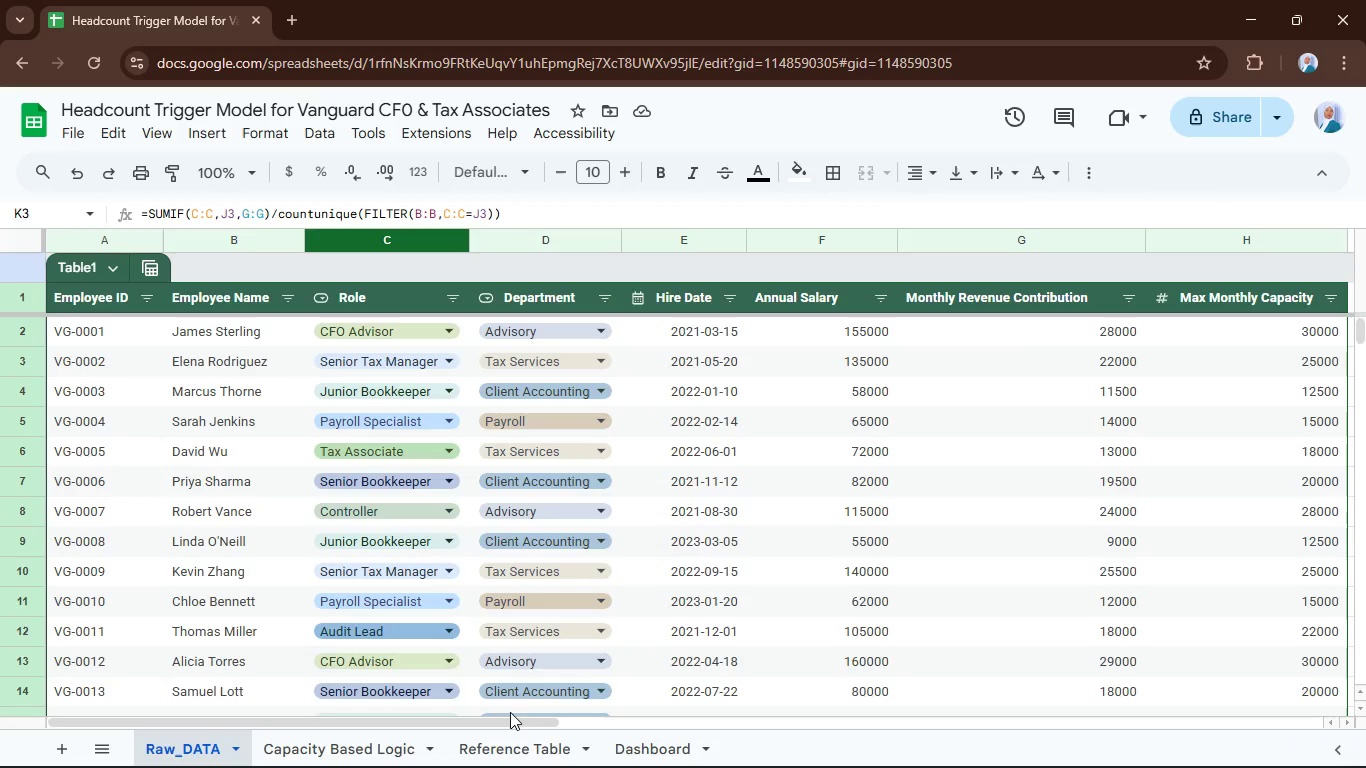 
left_click_drag(start_coordinate=[506, 721], to_coordinate=[811, 745])
 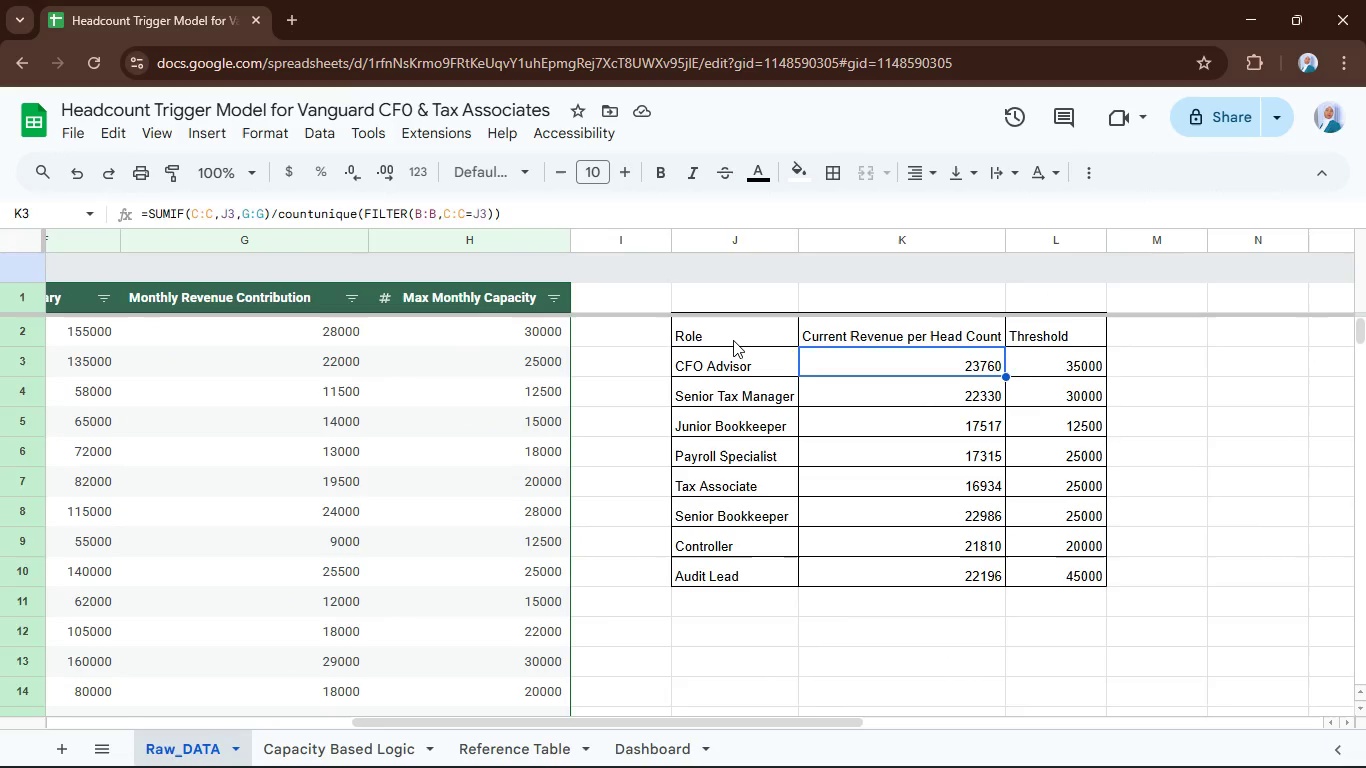 
hold_key(key=ControlLeft, duration=1.03)
 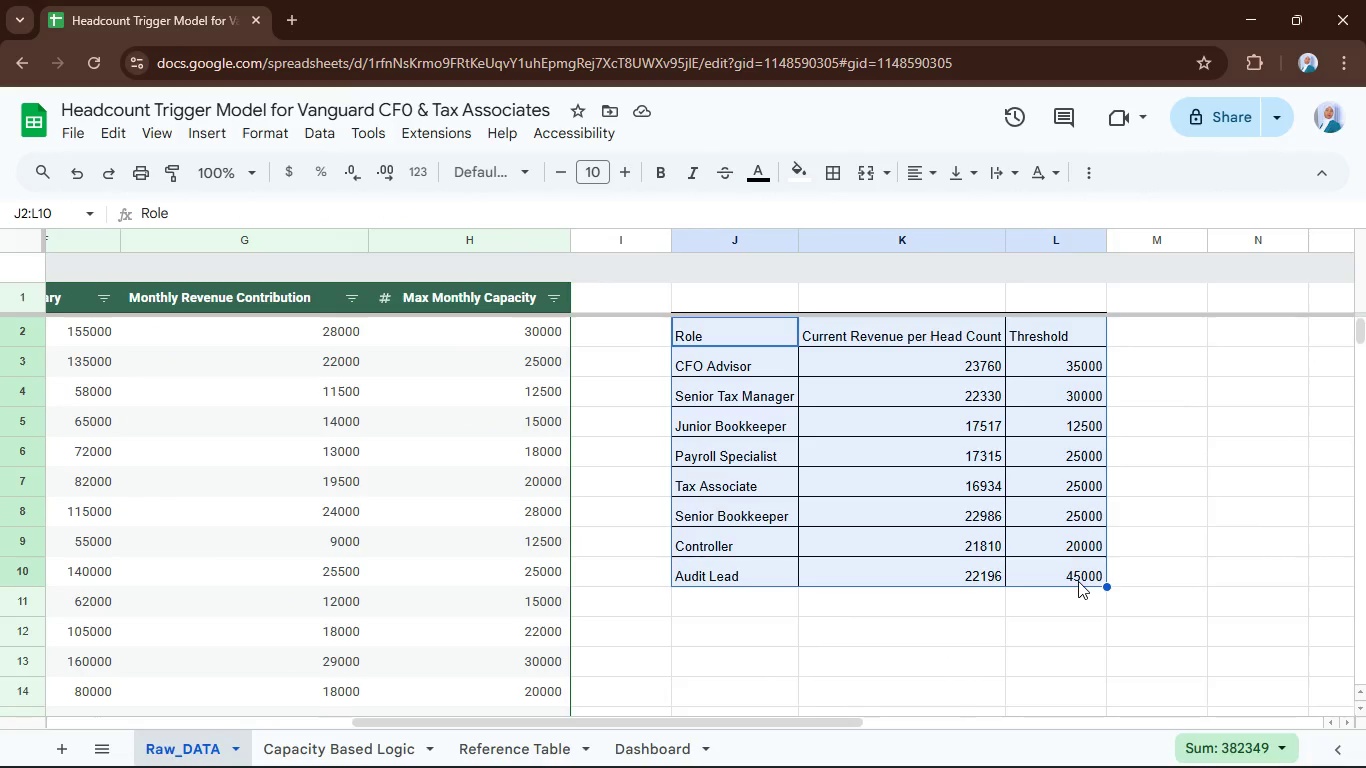 
hold_key(key=ShiftLeft, duration=0.56)
 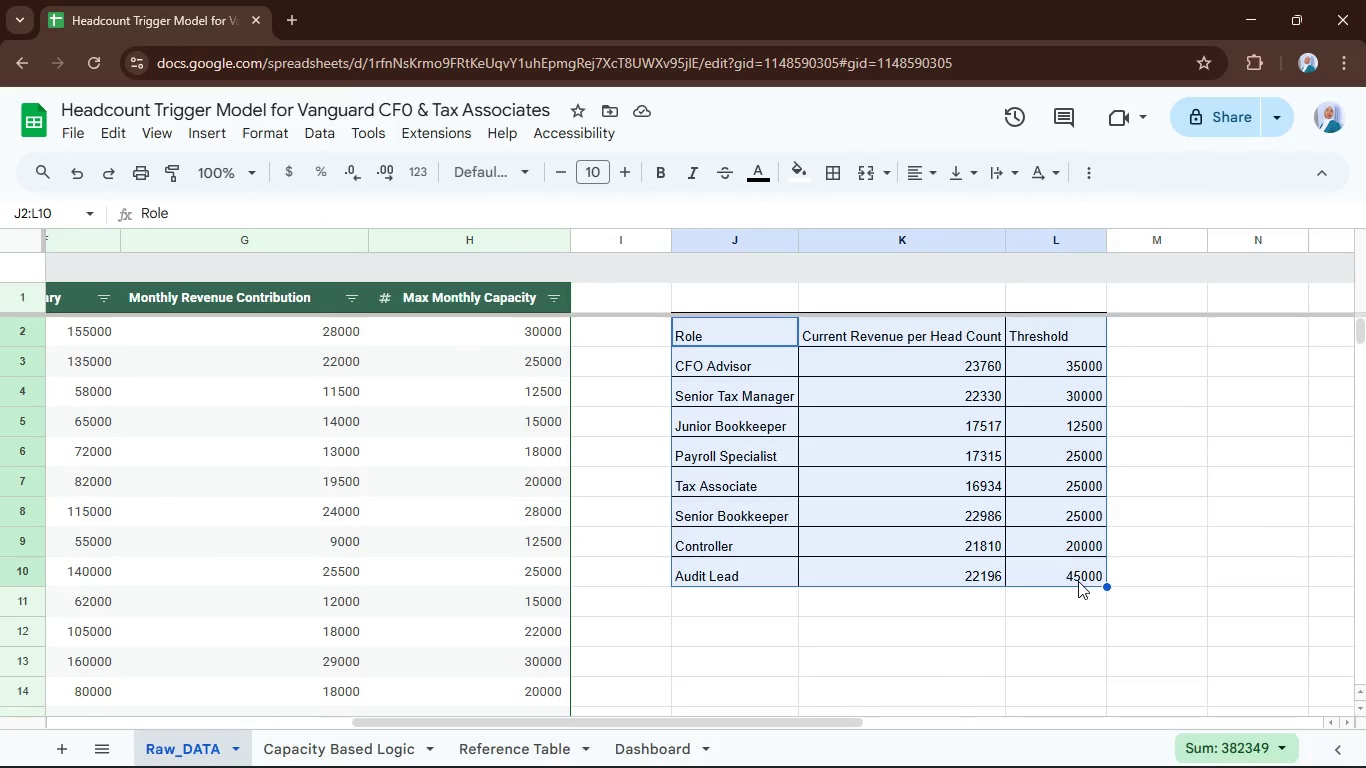 
key(Delete)
 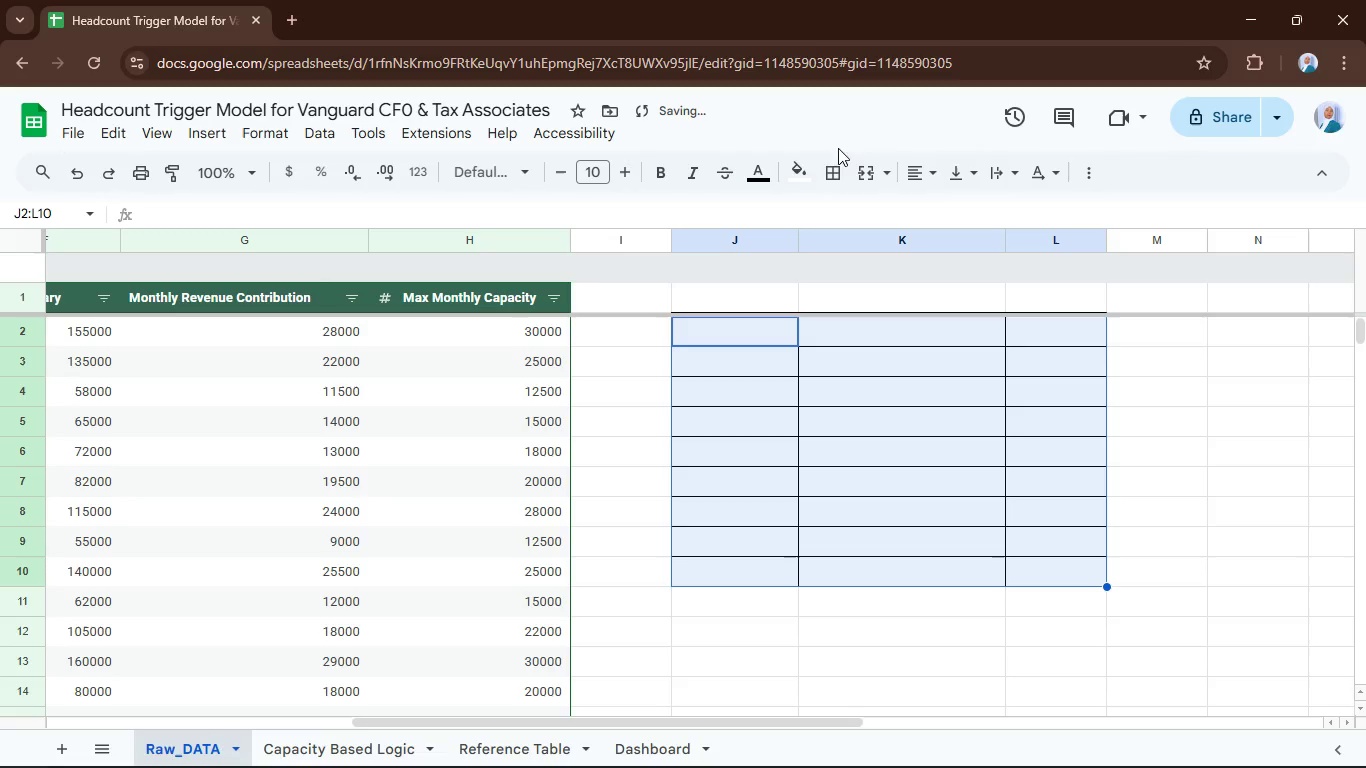 
left_click_drag(start_coordinate=[830, 159], to_coordinate=[834, 164])
 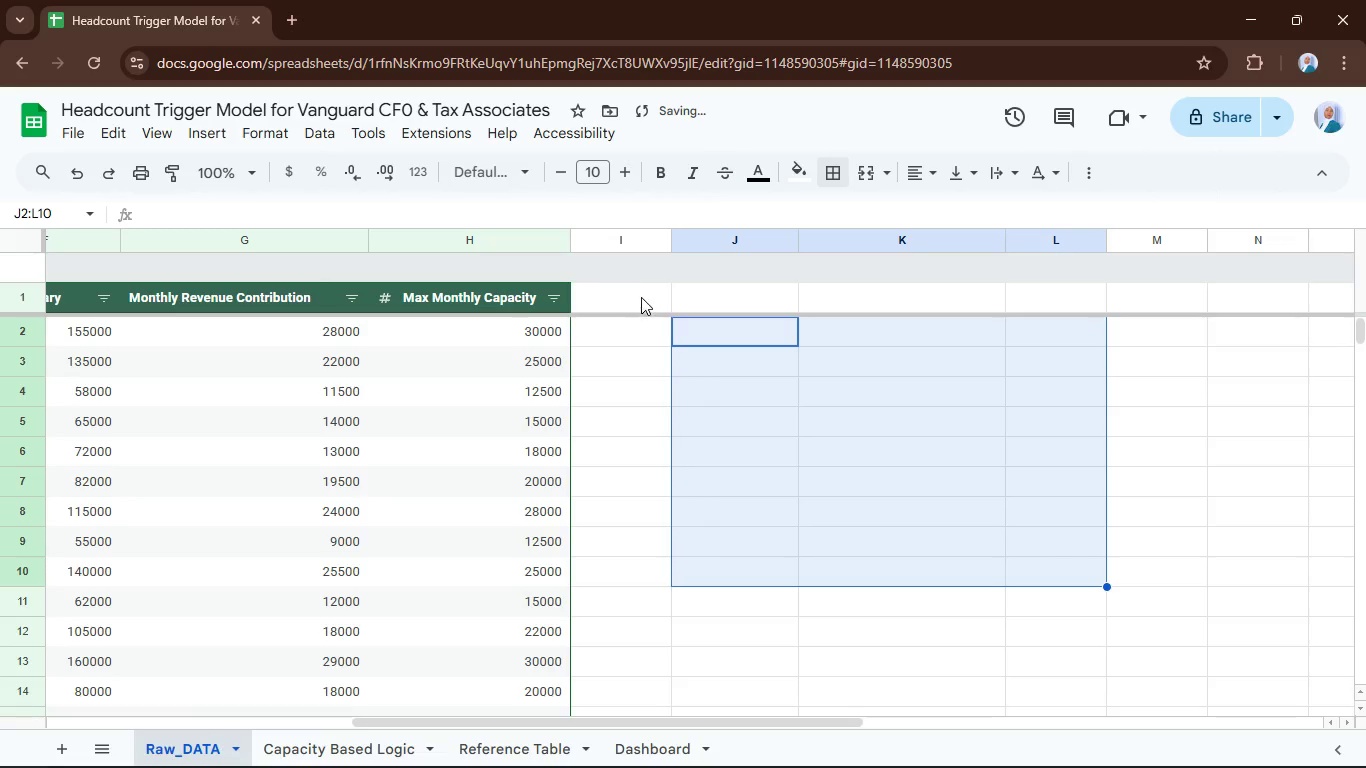 
type(Growth Potential)
 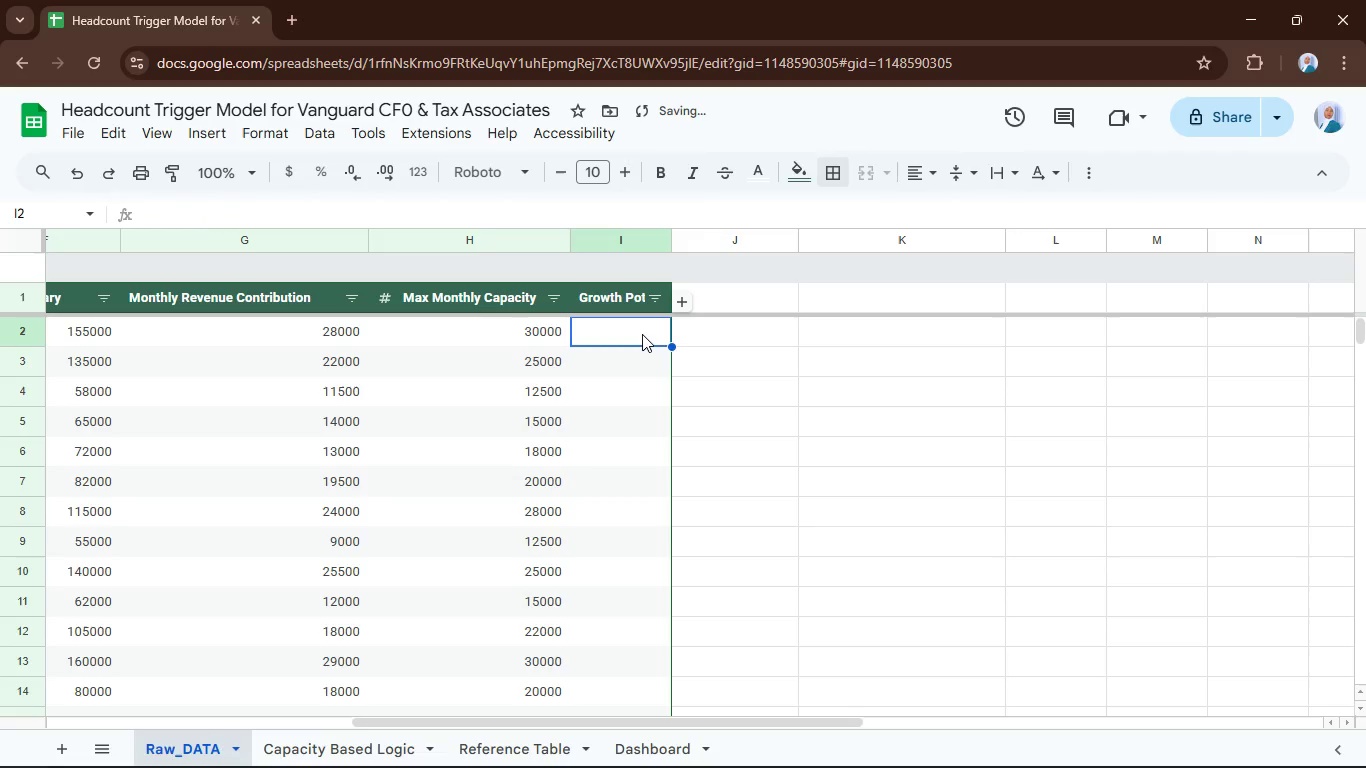 
 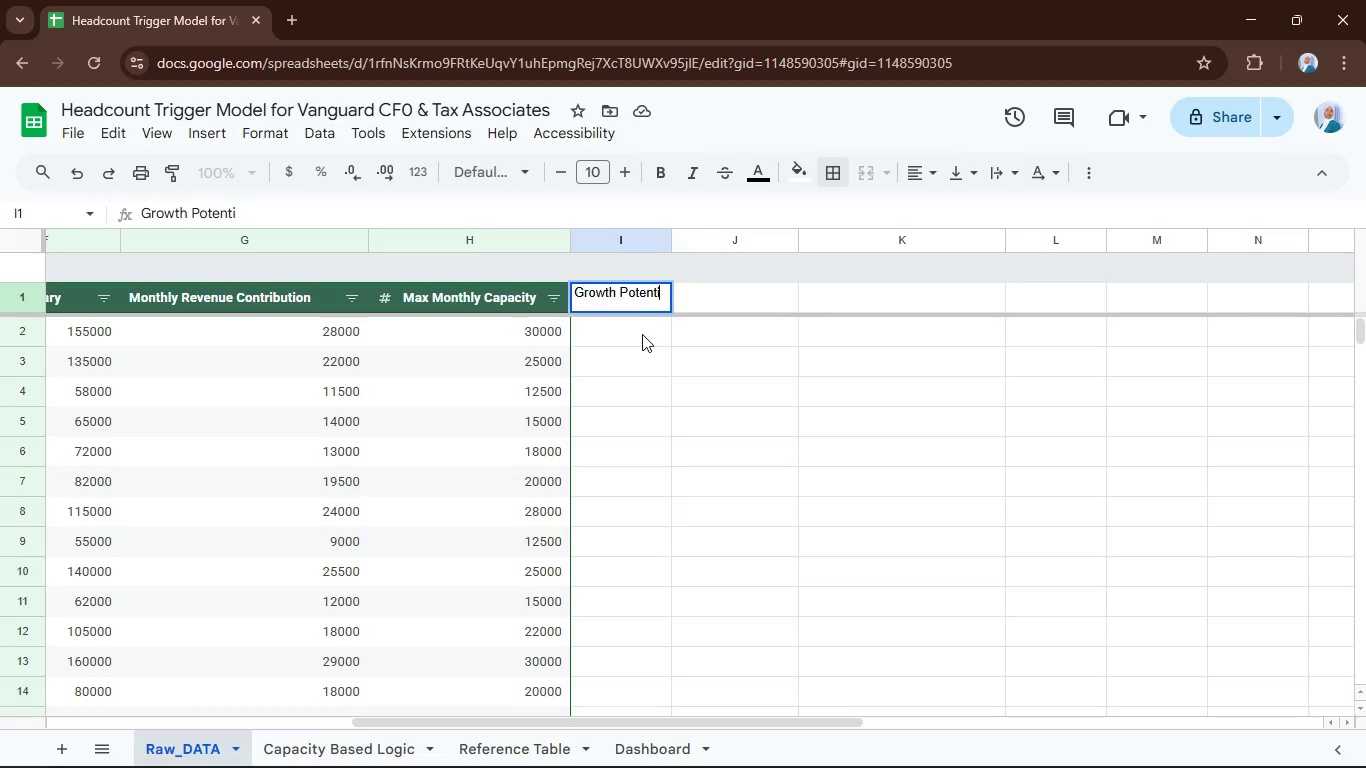 
key(Enter)
 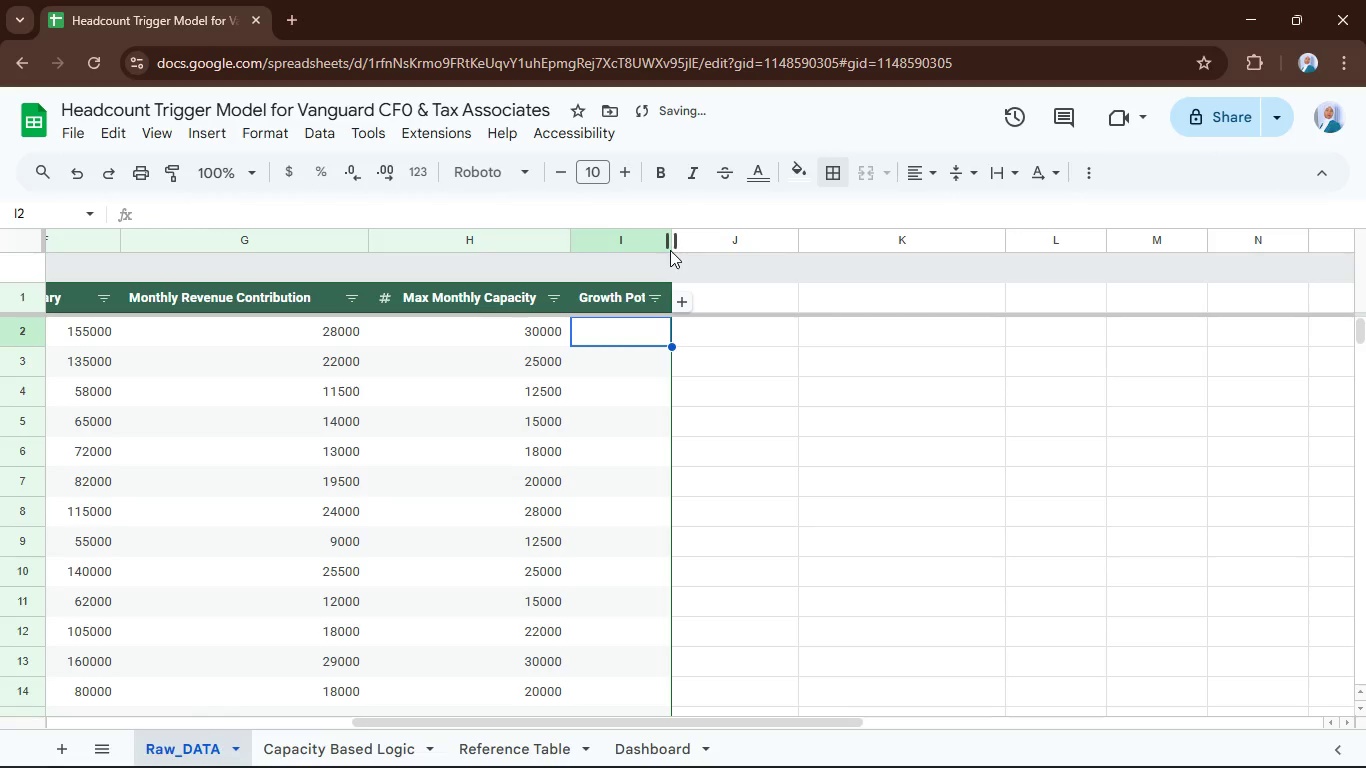 
double_click([670, 248])
 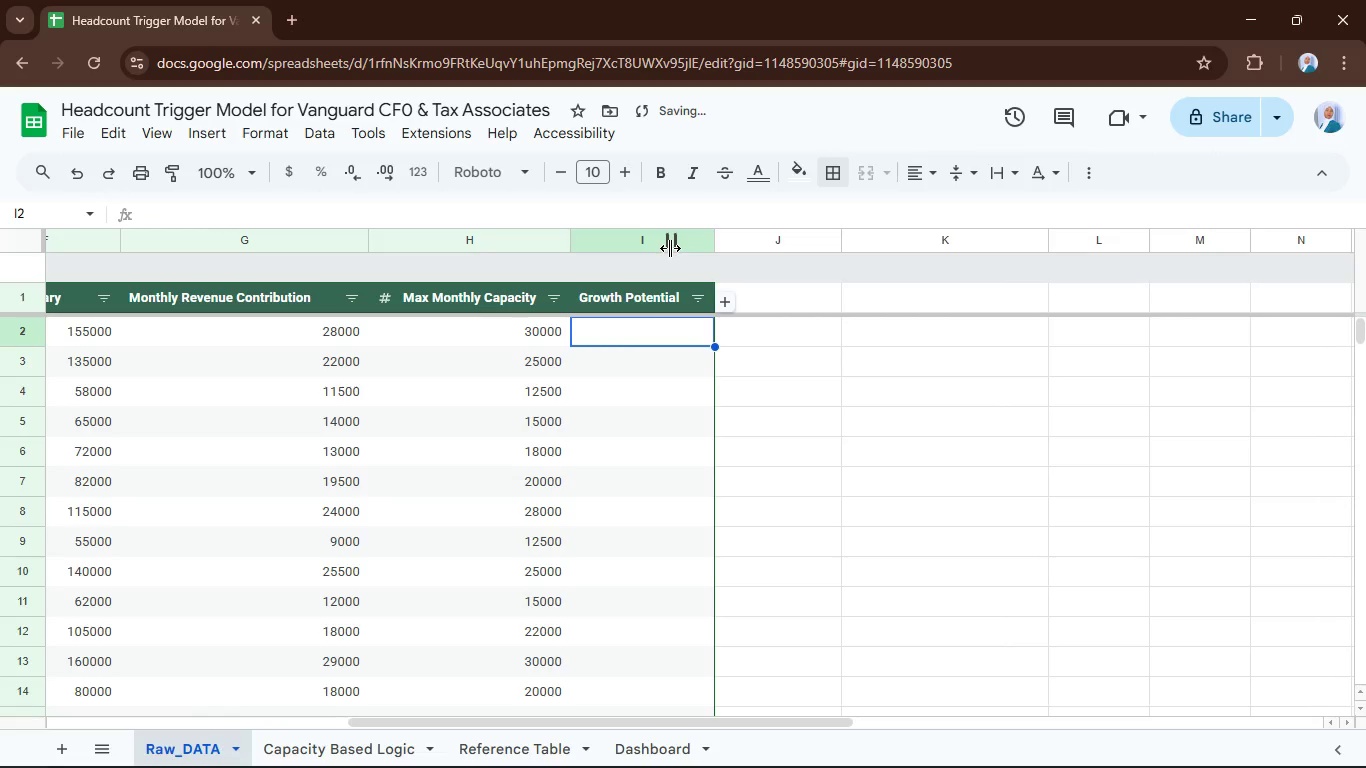 
key(Equal)
 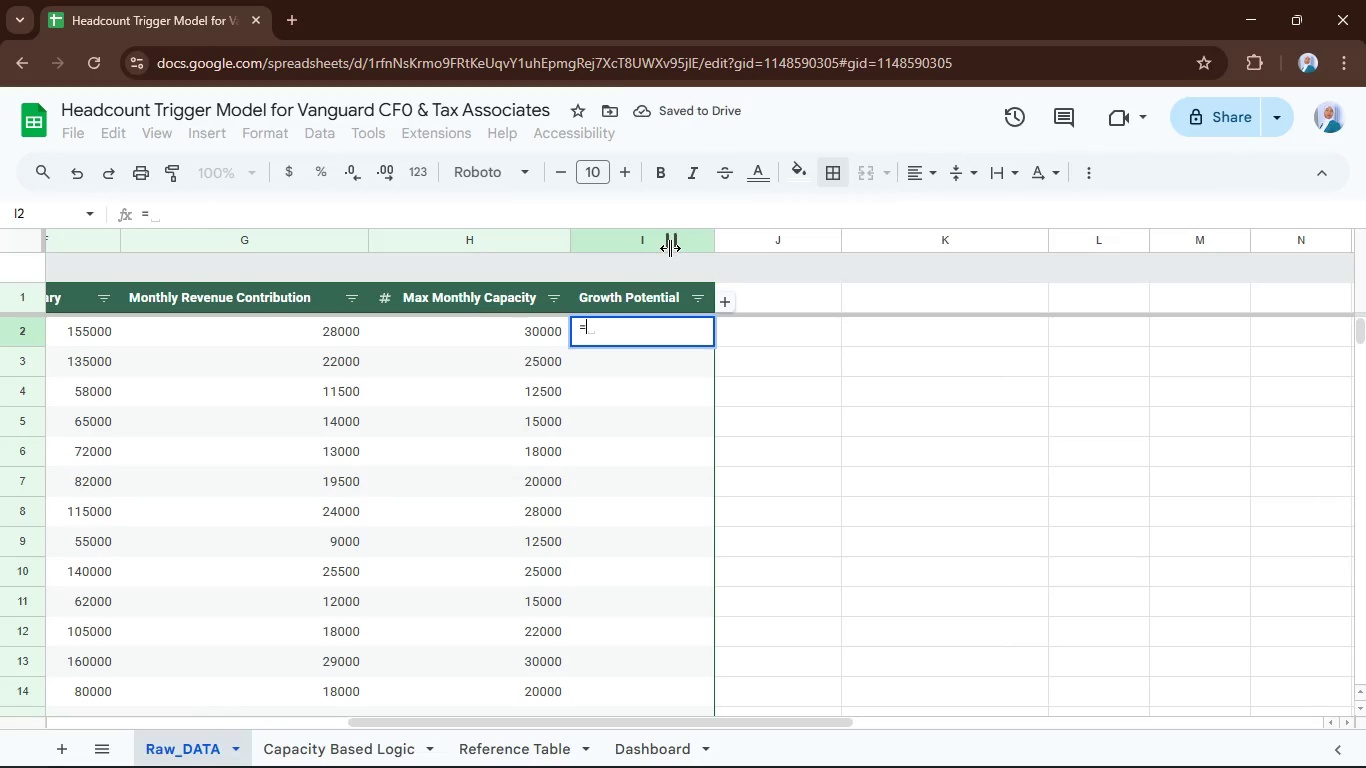 
key(ArrowLeft)
 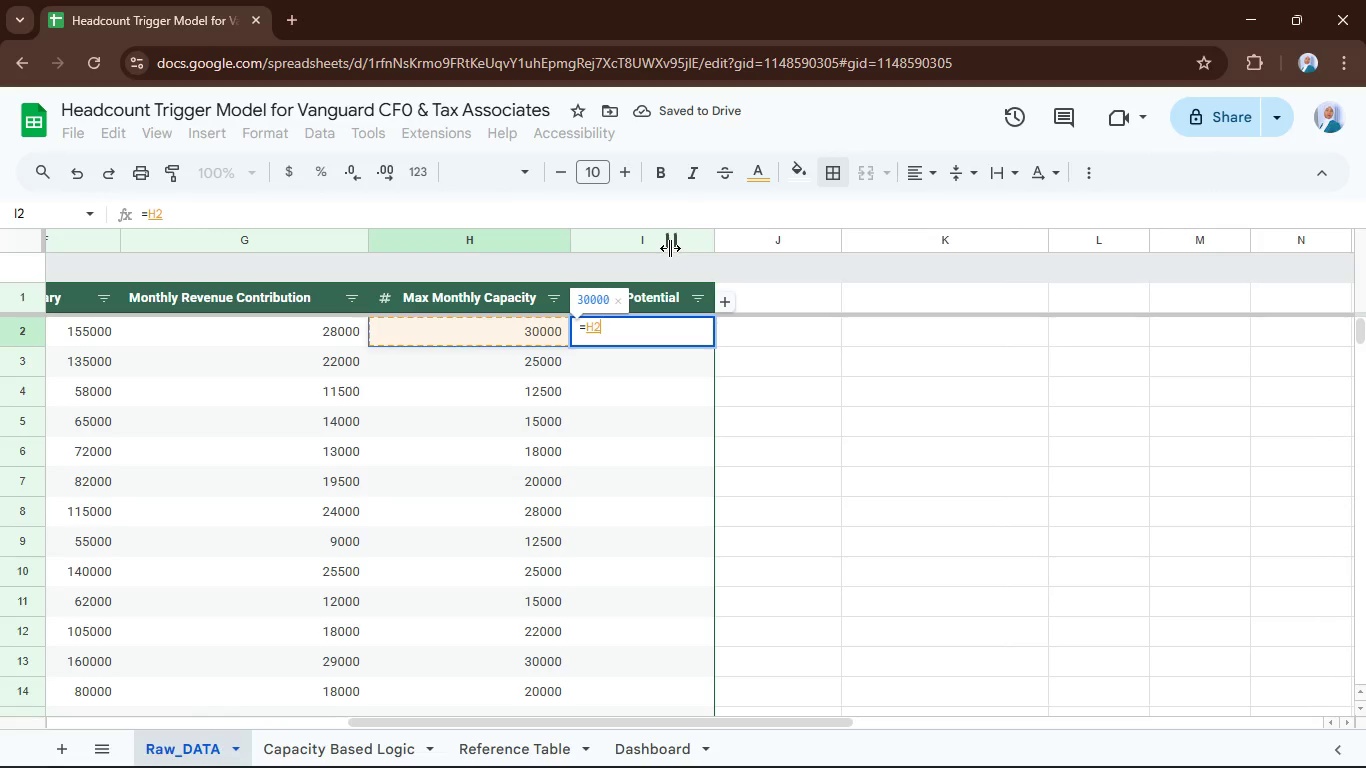 
key(Minus)
 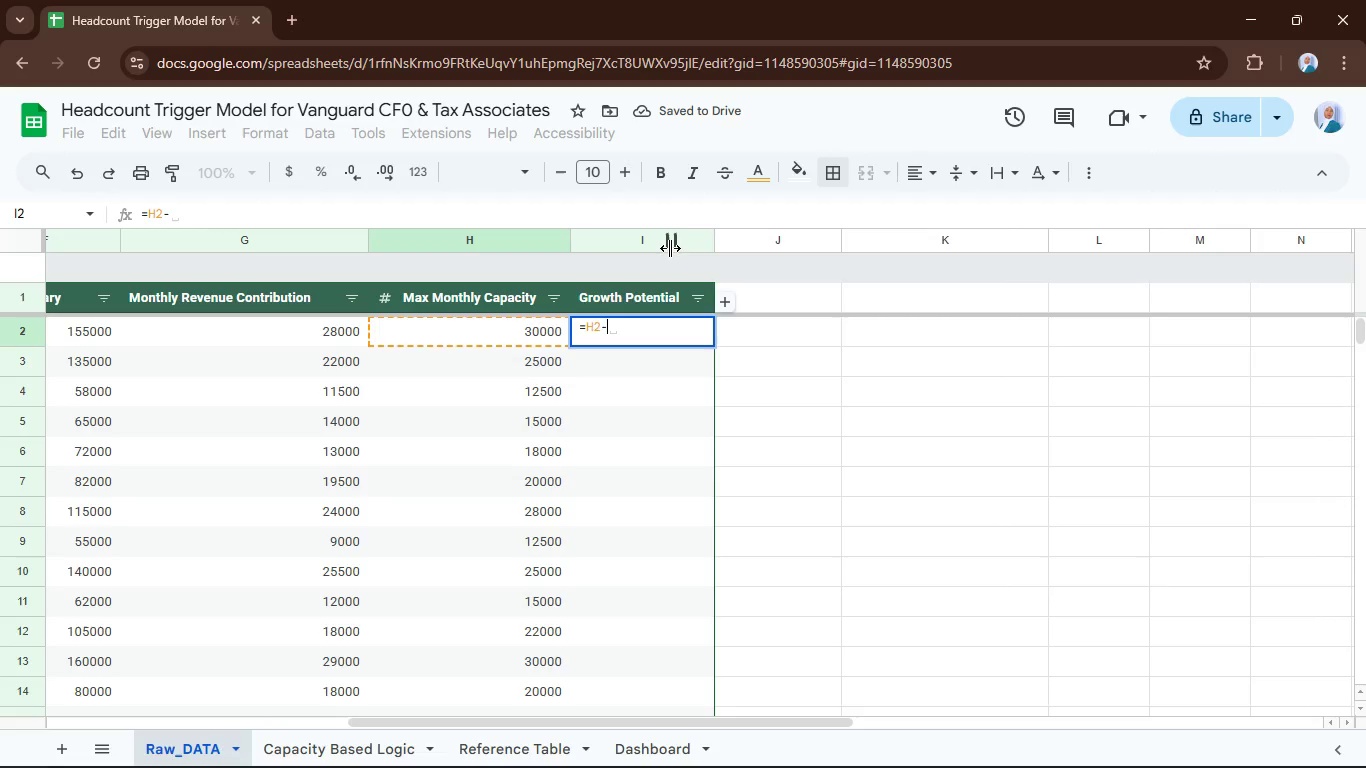 
key(ArrowLeft)
 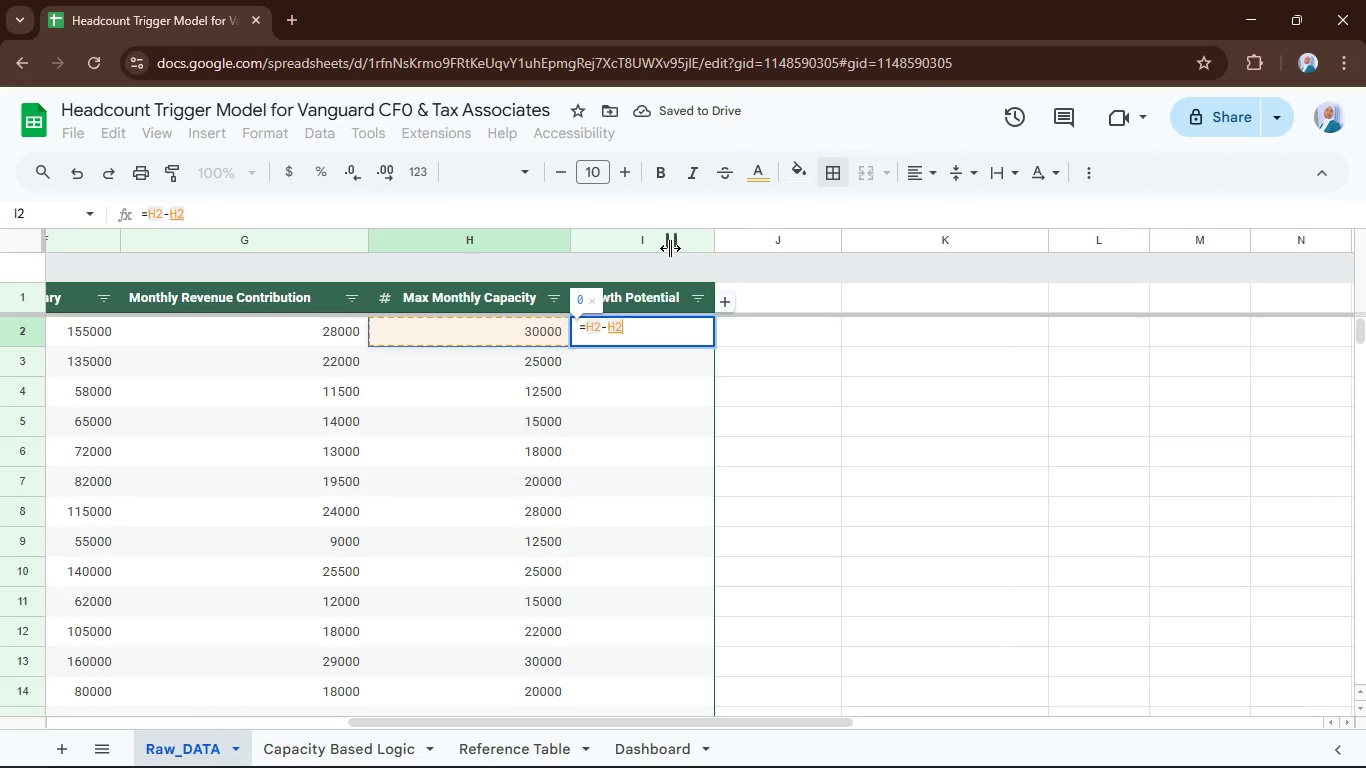 
key(ArrowLeft)
 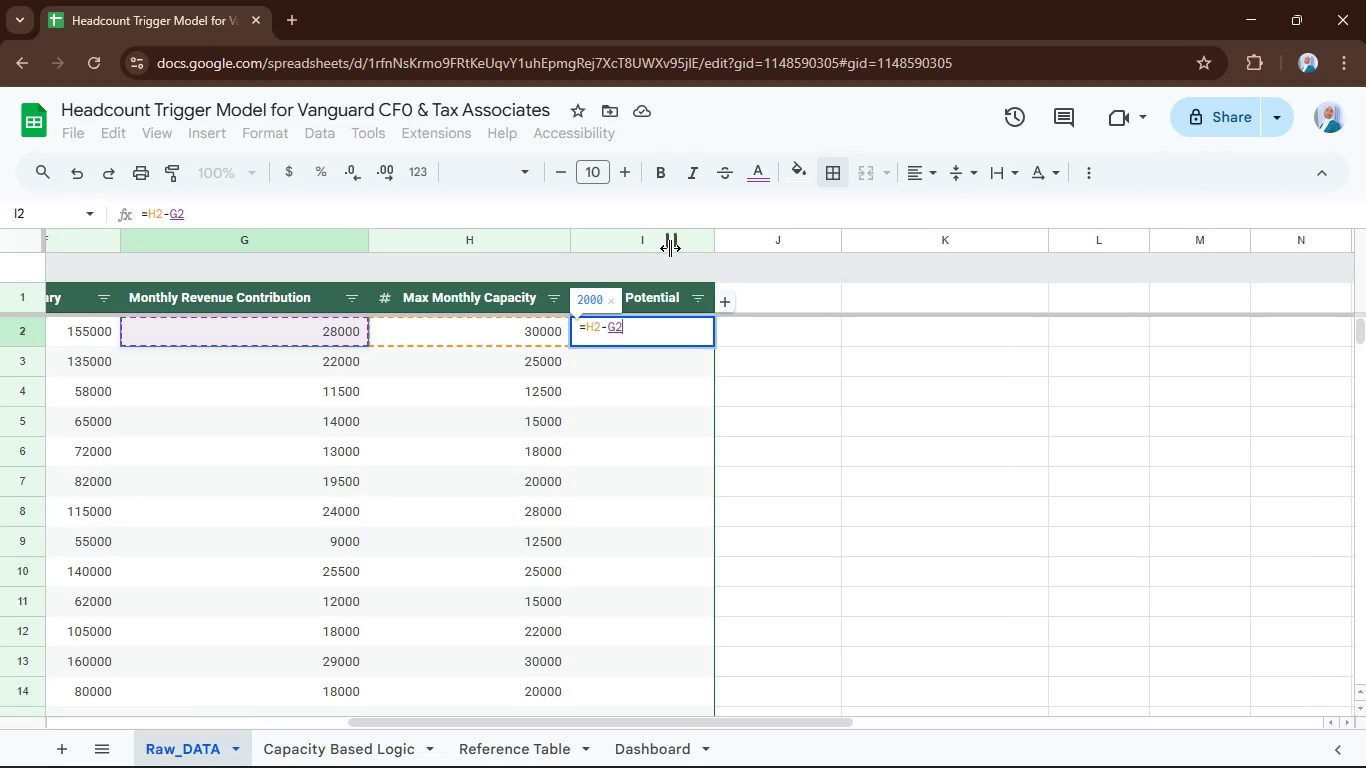 
key(Enter)
 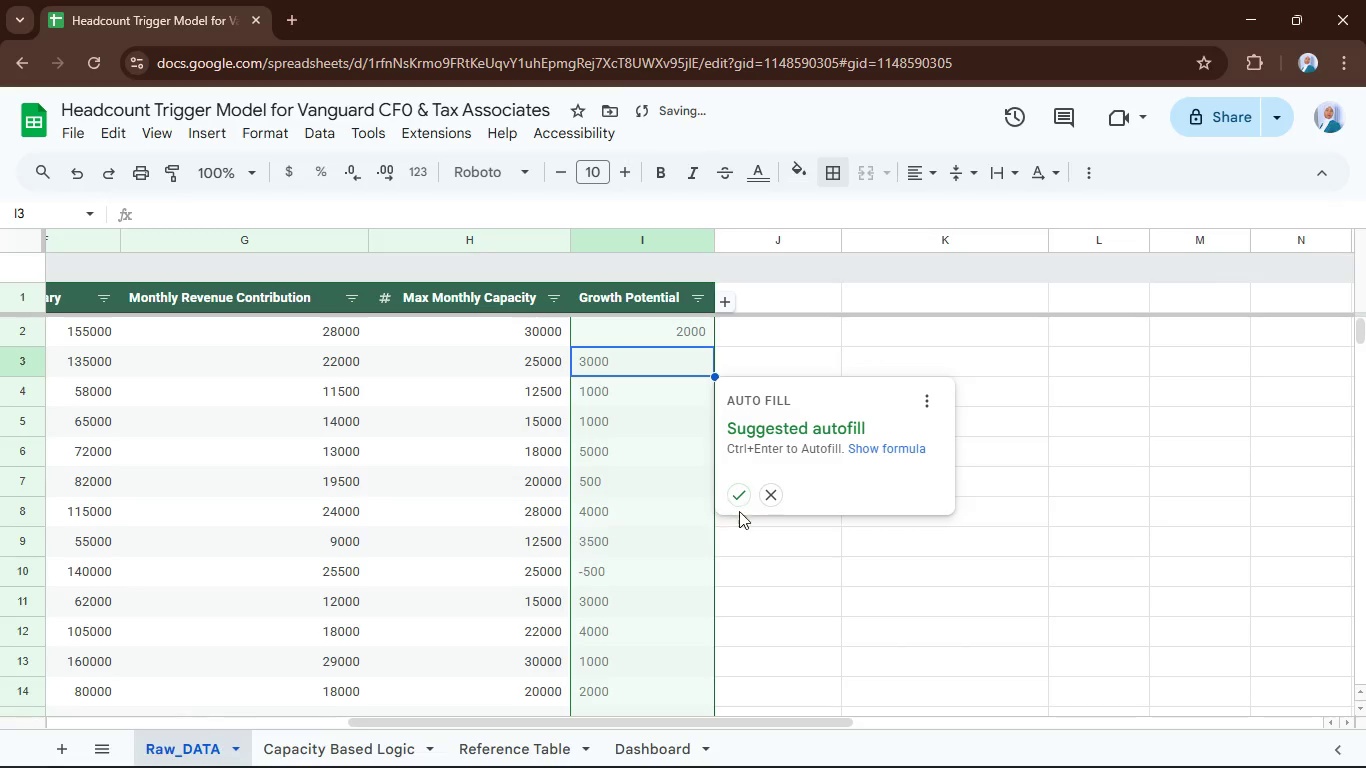 
left_click([744, 500])
 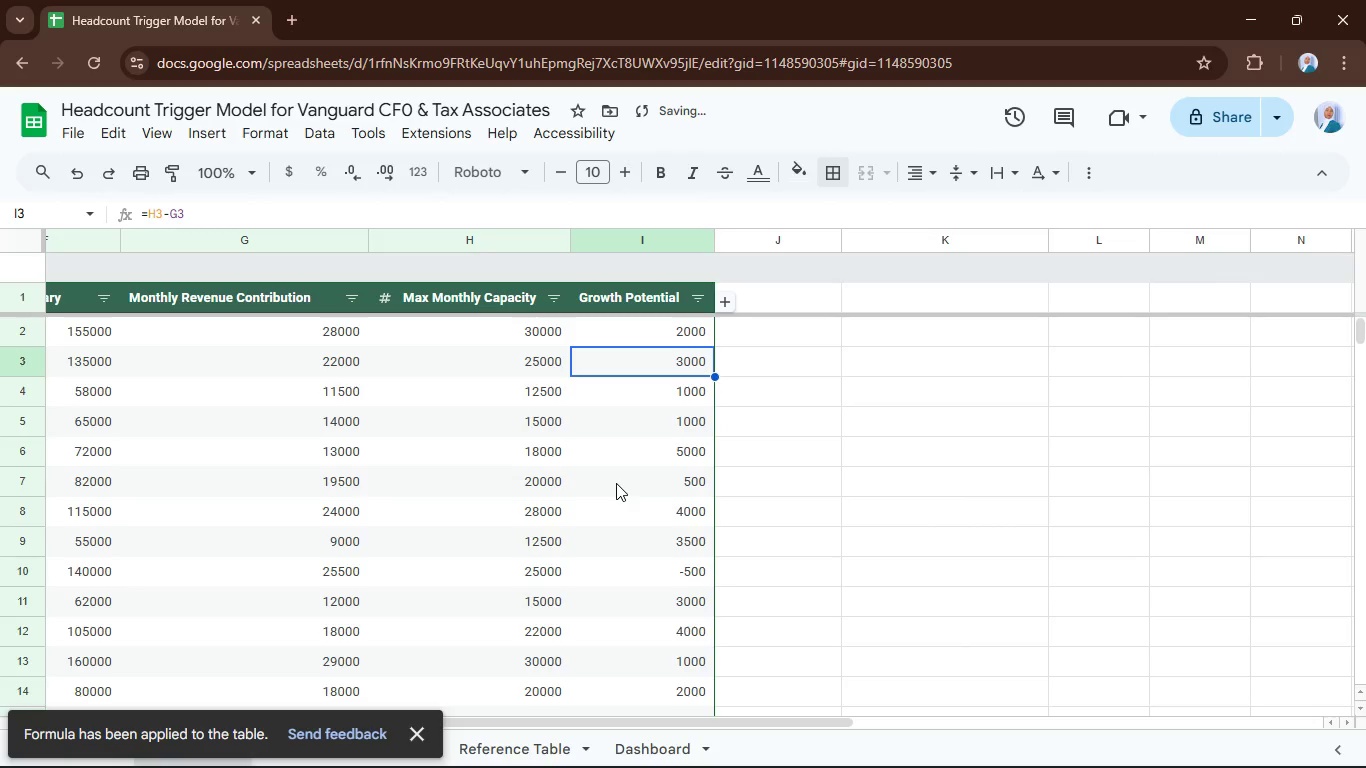 
scroll: coordinate [627, 463], scroll_direction: none, amount: 0.0
 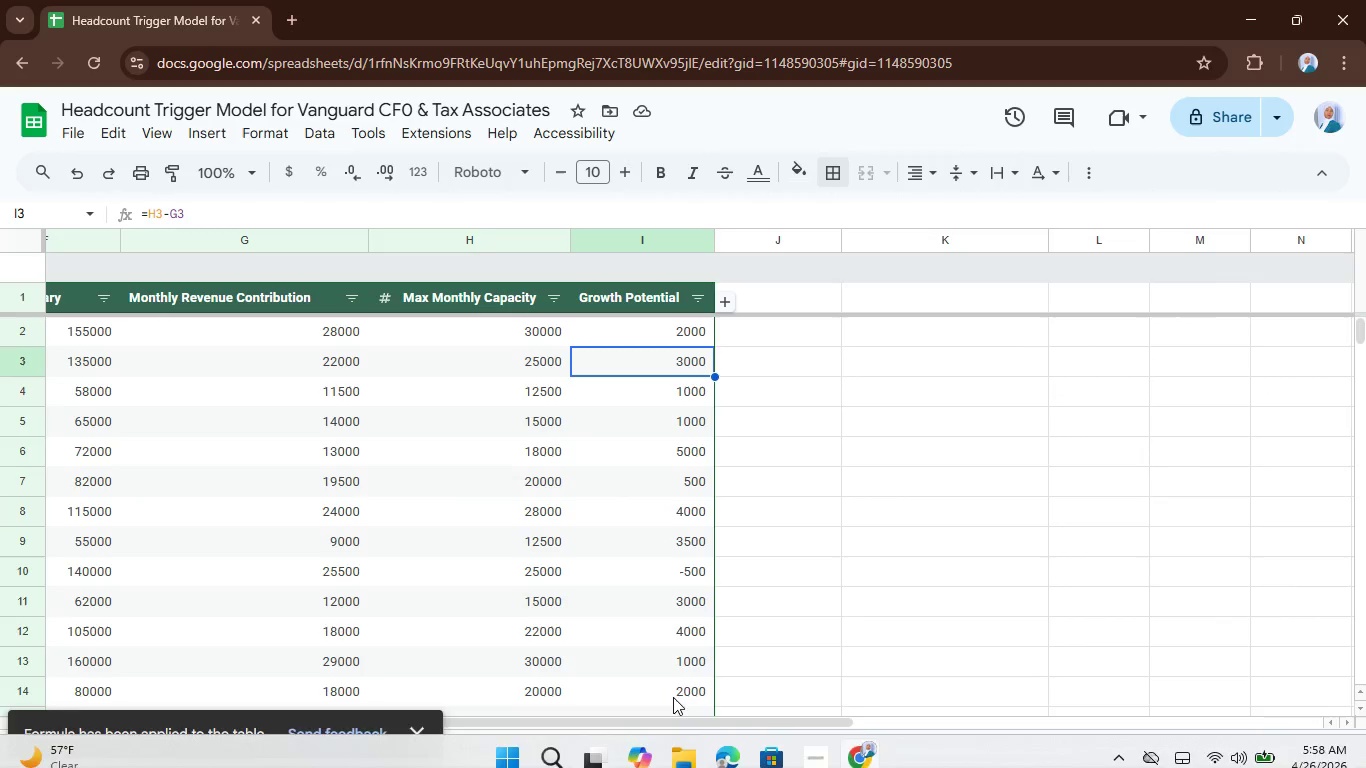 
left_click([674, 747])
 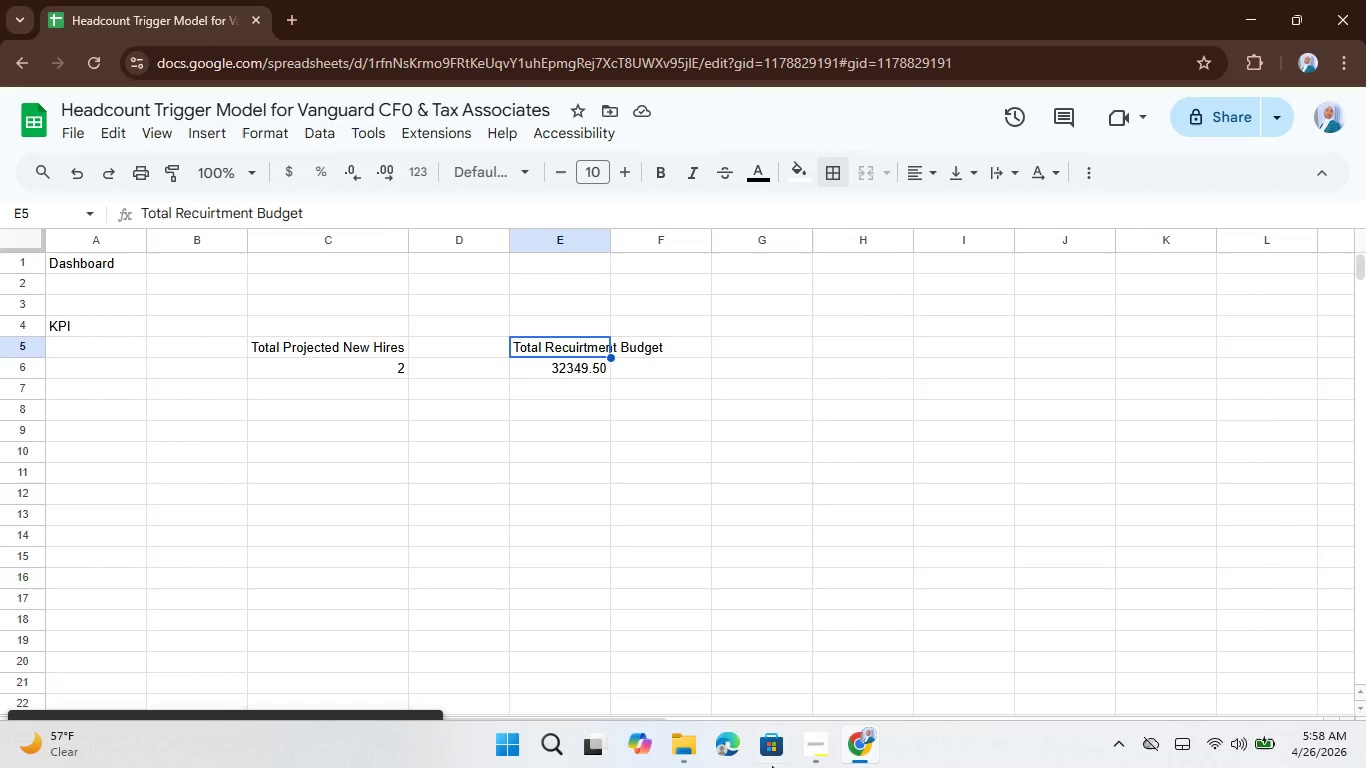 
left_click([810, 754])
 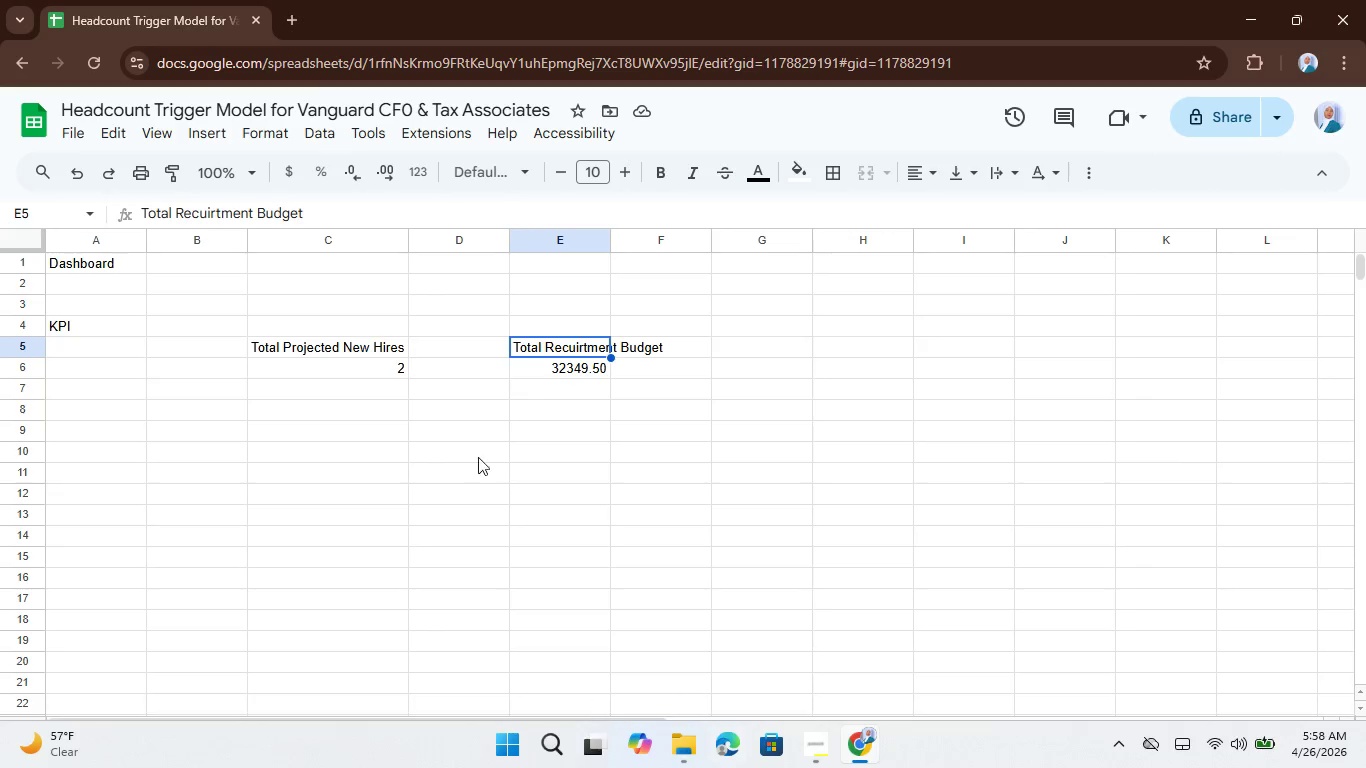 
wait(16.97)
 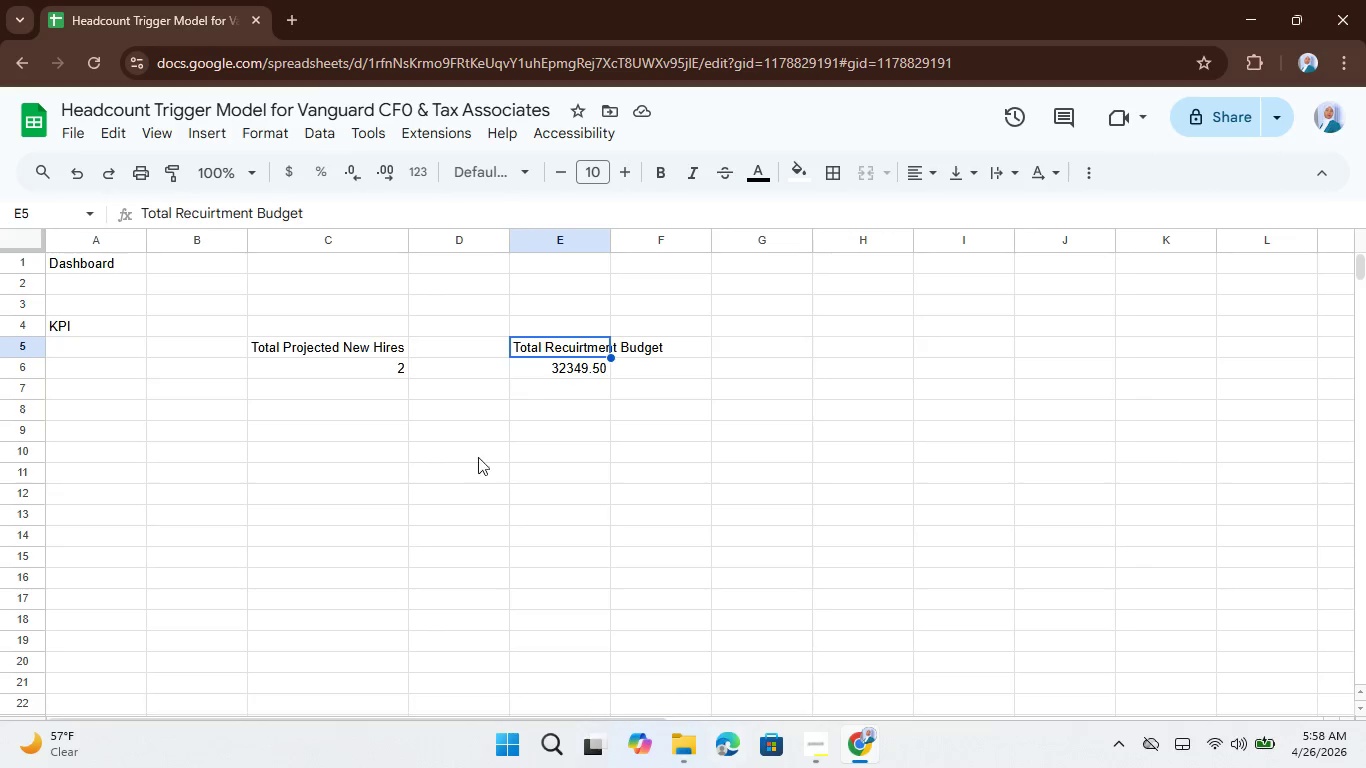 
left_click_drag(start_coordinate=[476, 723], to_coordinate=[380, 745])
 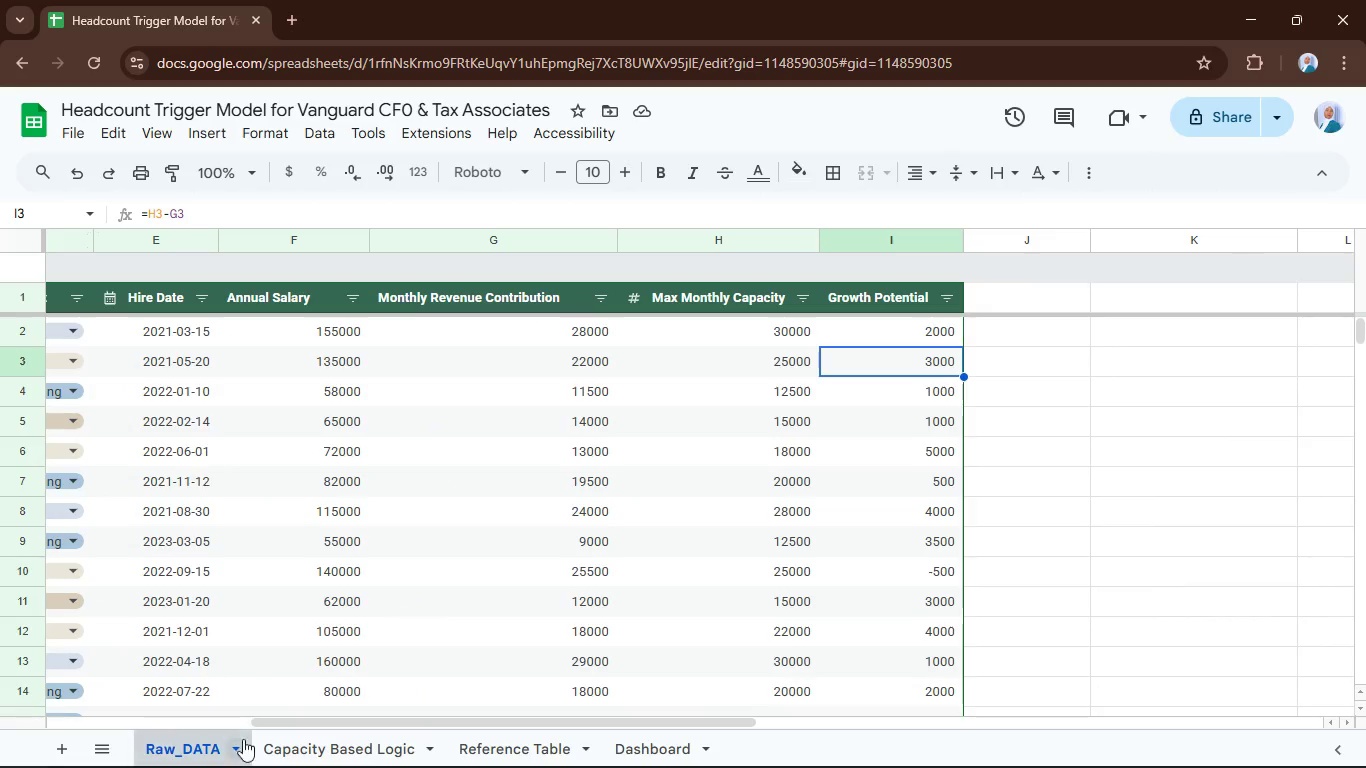 
left_click_drag(start_coordinate=[307, 722], to_coordinate=[54, 675])
 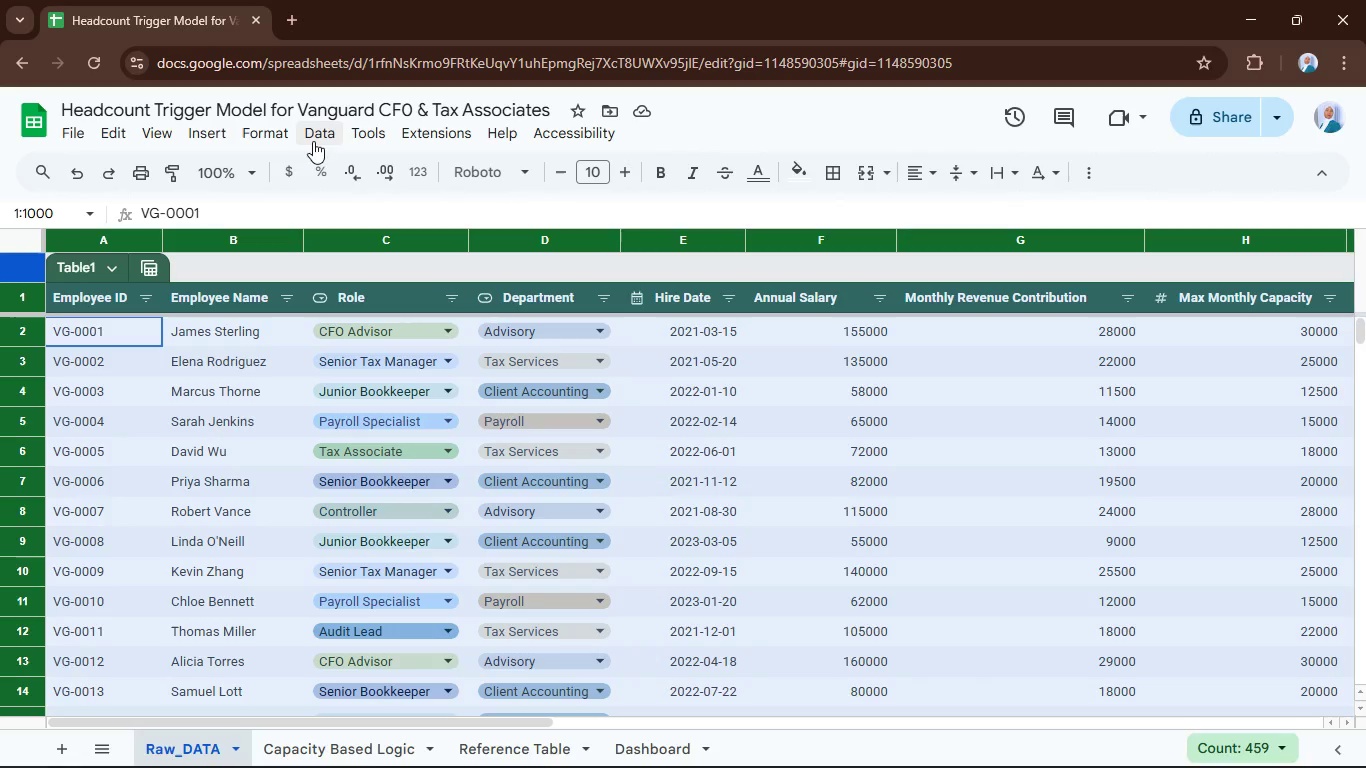 
wait(5.14)
 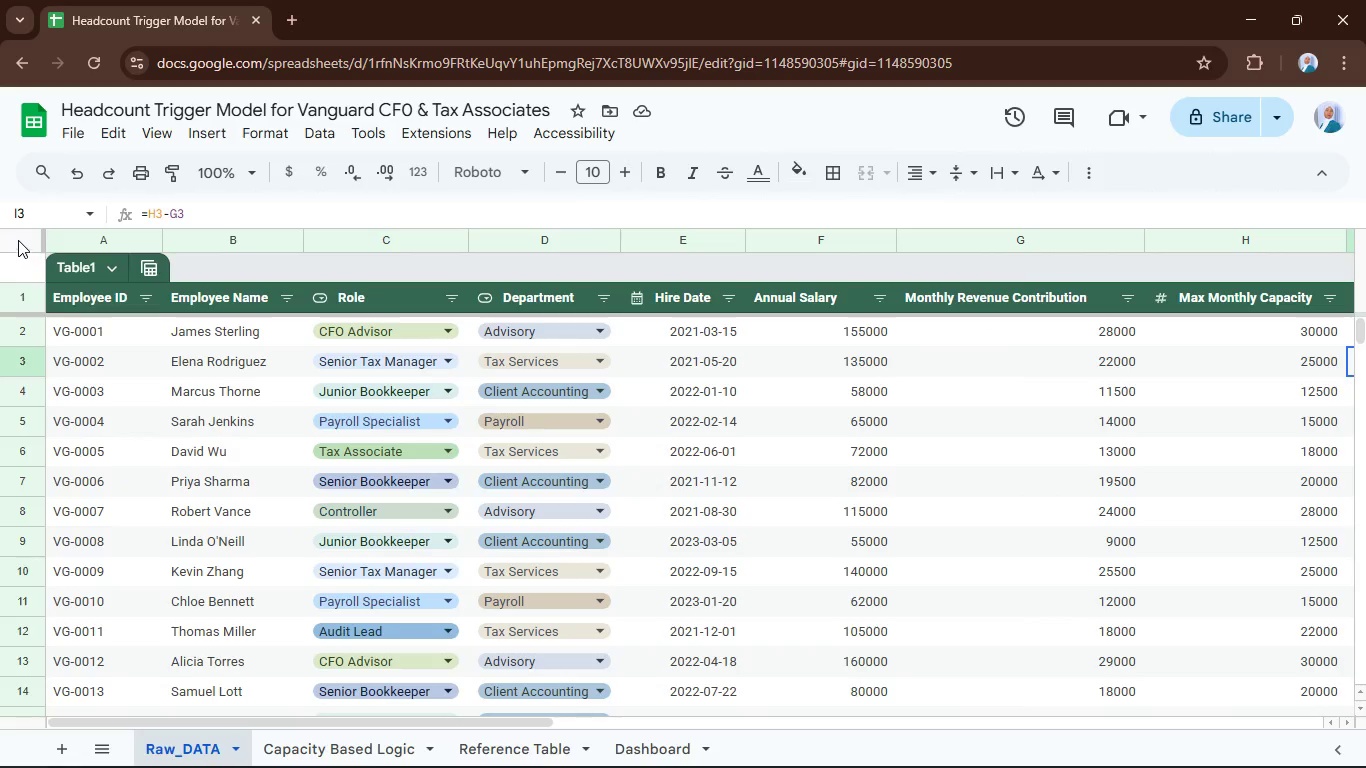 
left_click([191, 133])
 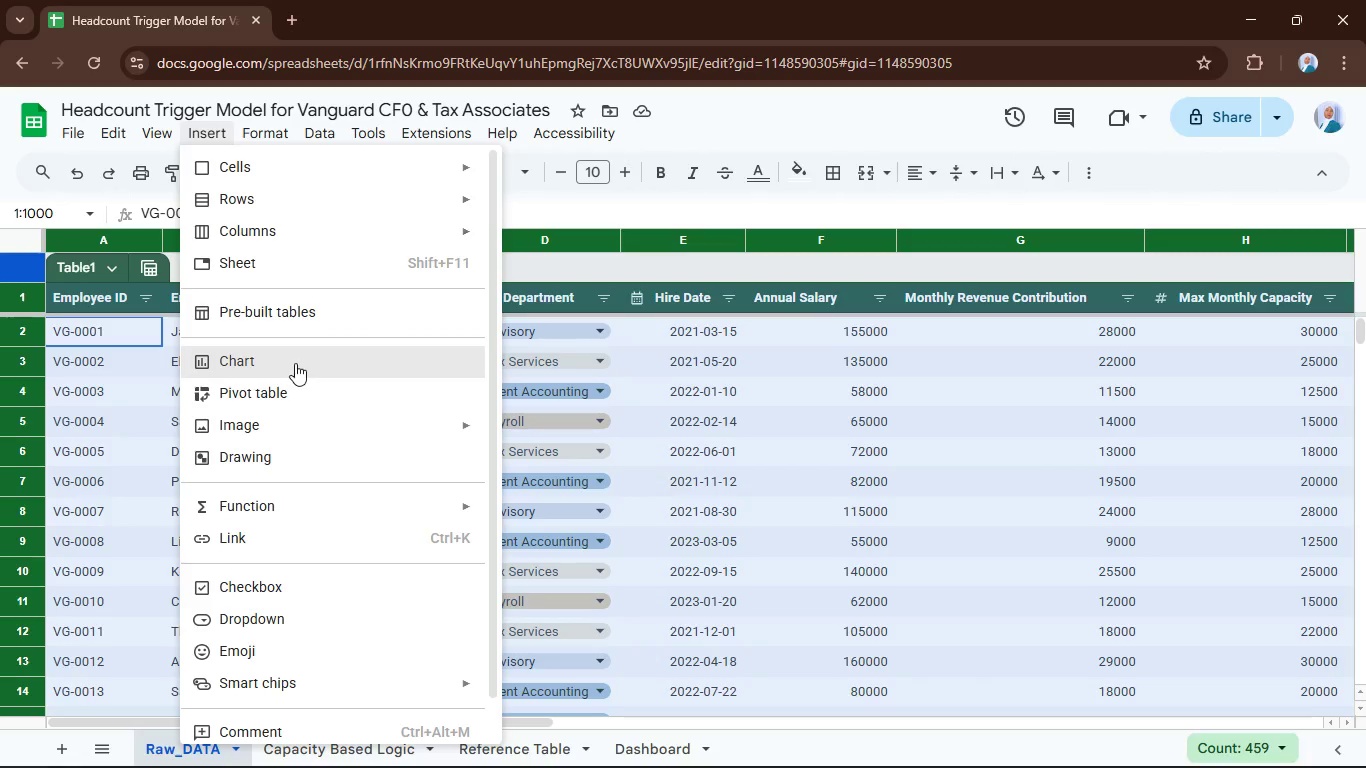 
left_click([295, 359])
 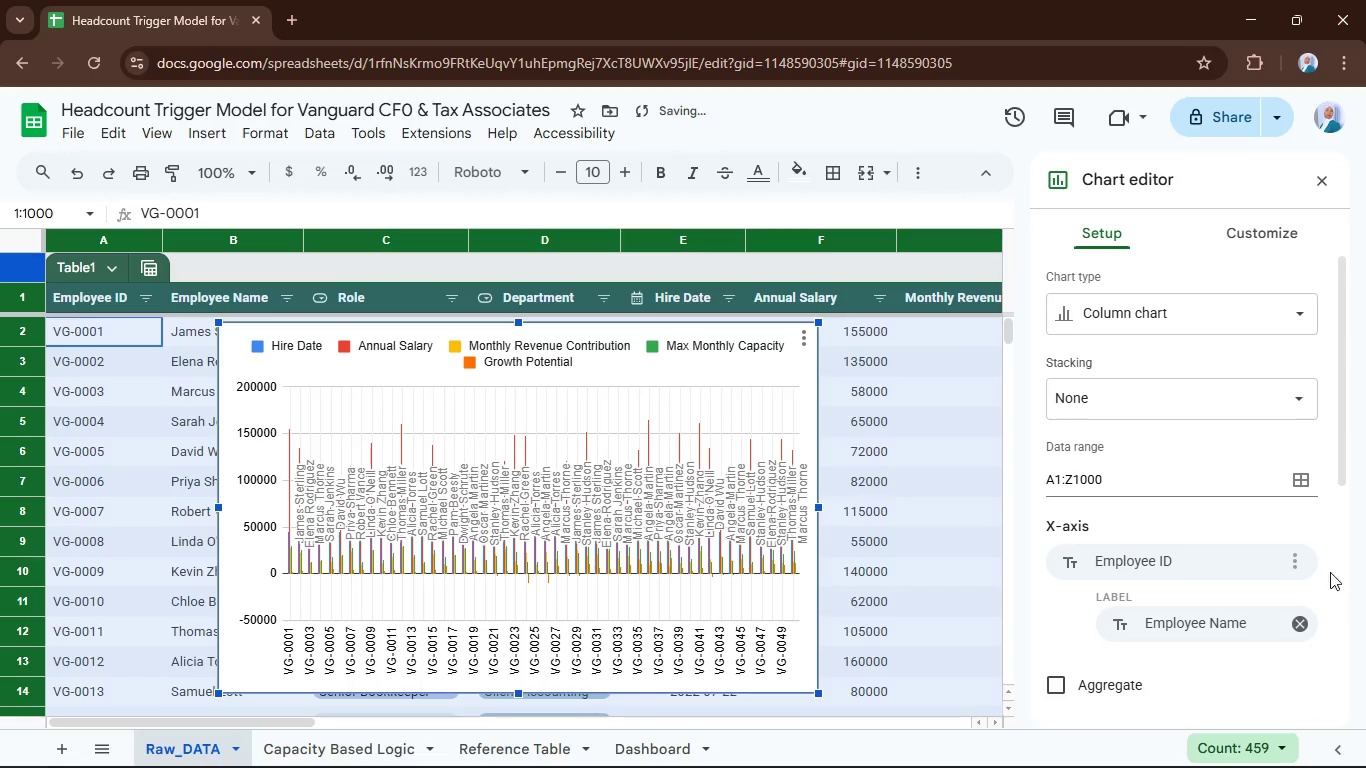 
scroll: coordinate [1223, 500], scroll_direction: down, amount: 1.0
 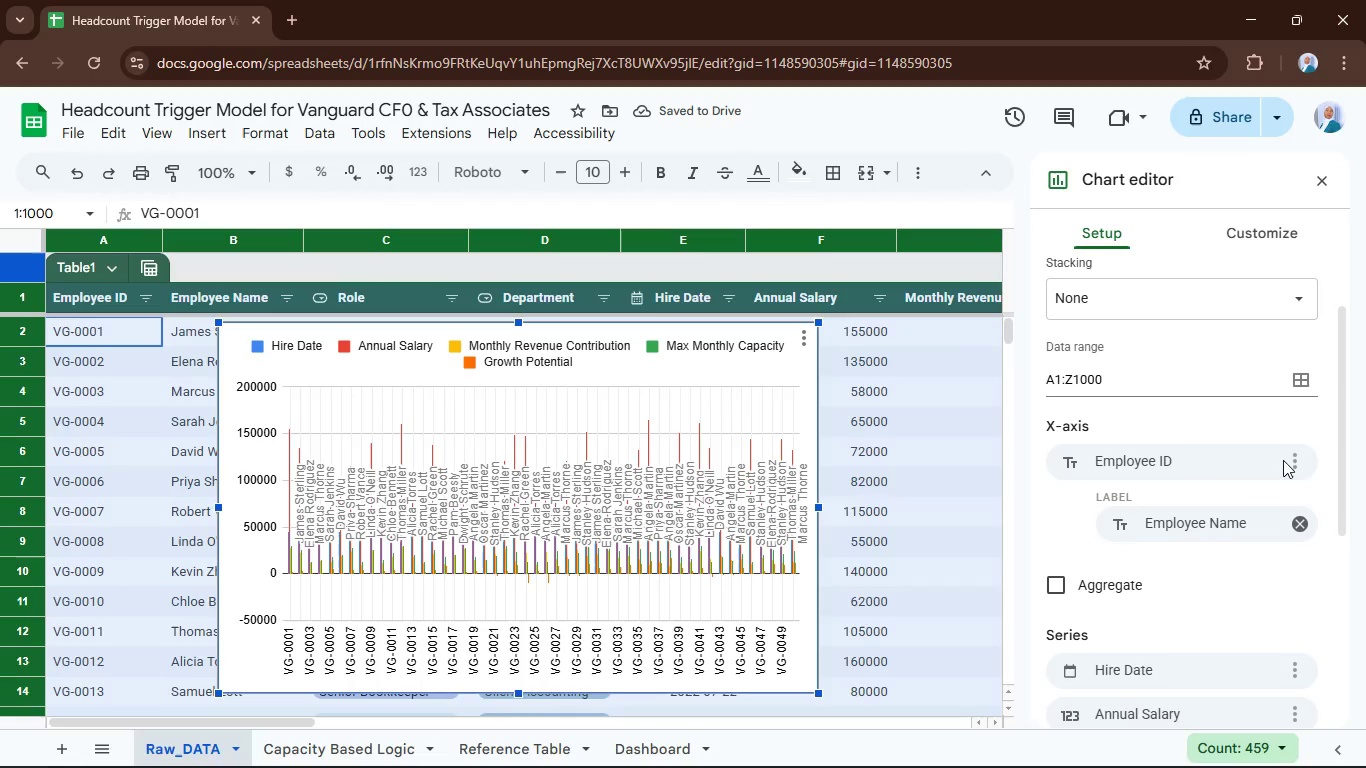 
left_click([1288, 456])
 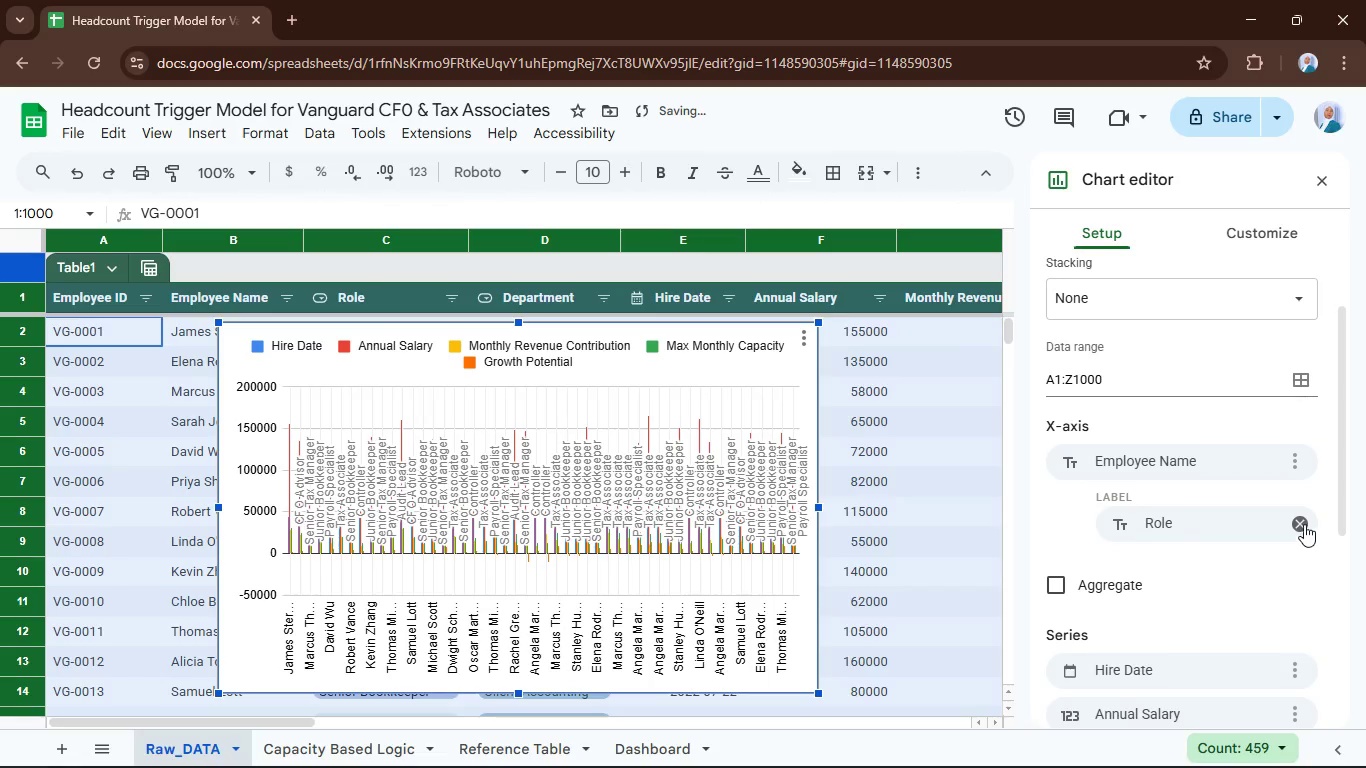 
left_click([1292, 464])
 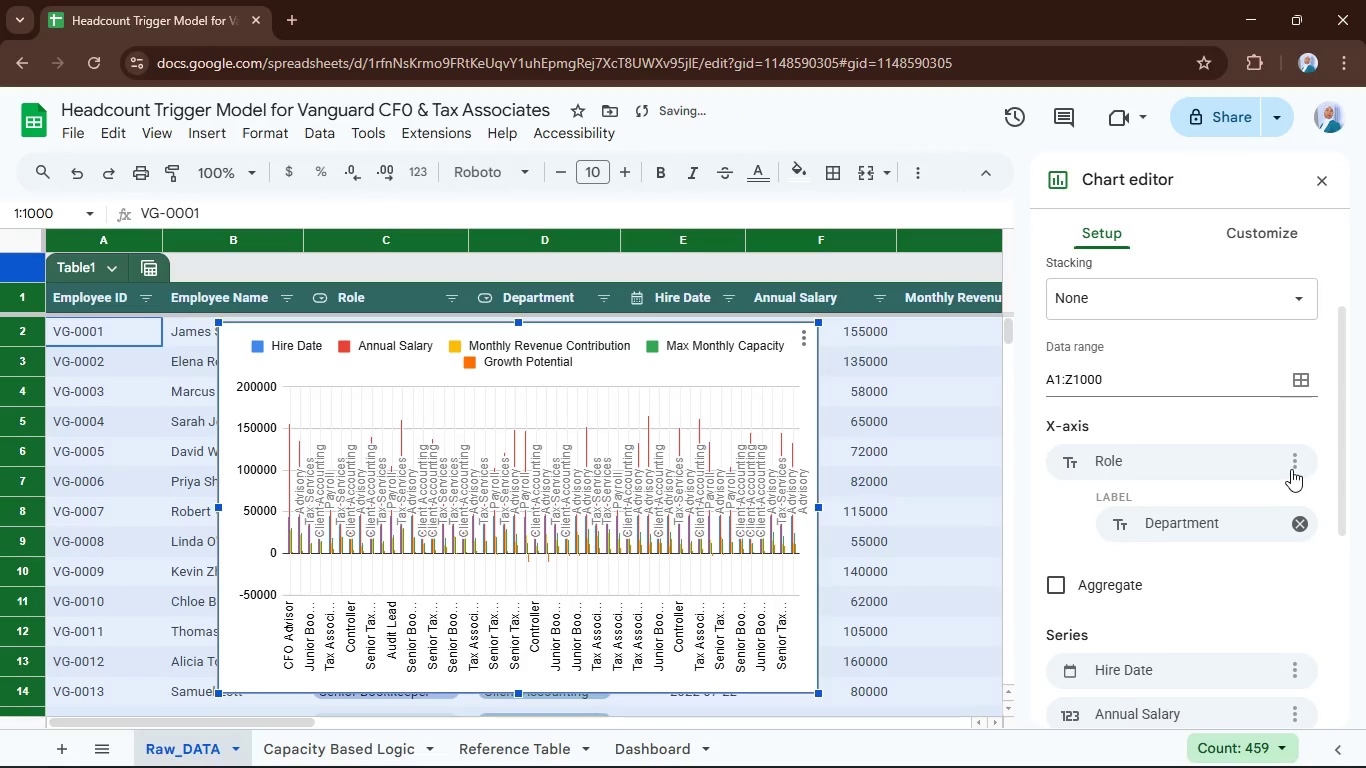 
left_click([1294, 465])
 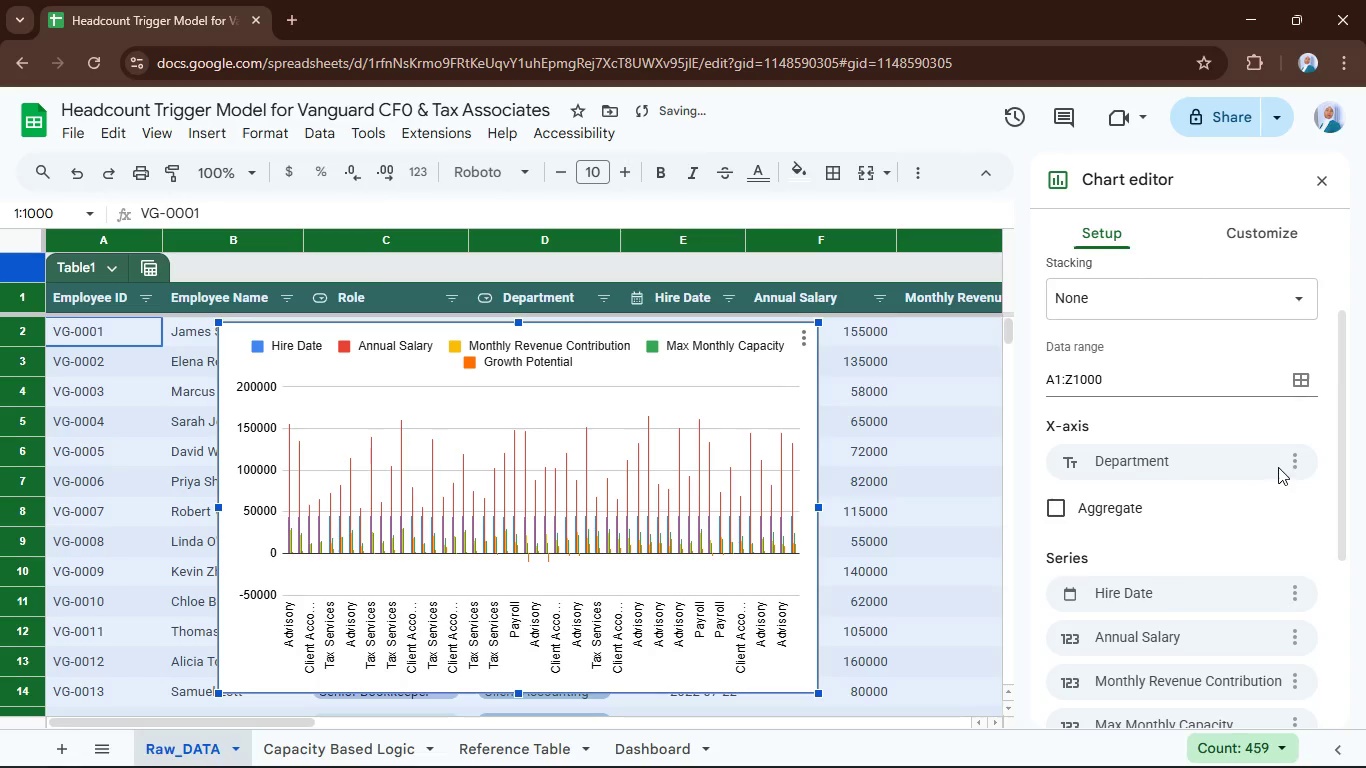 
left_click([1288, 457])
 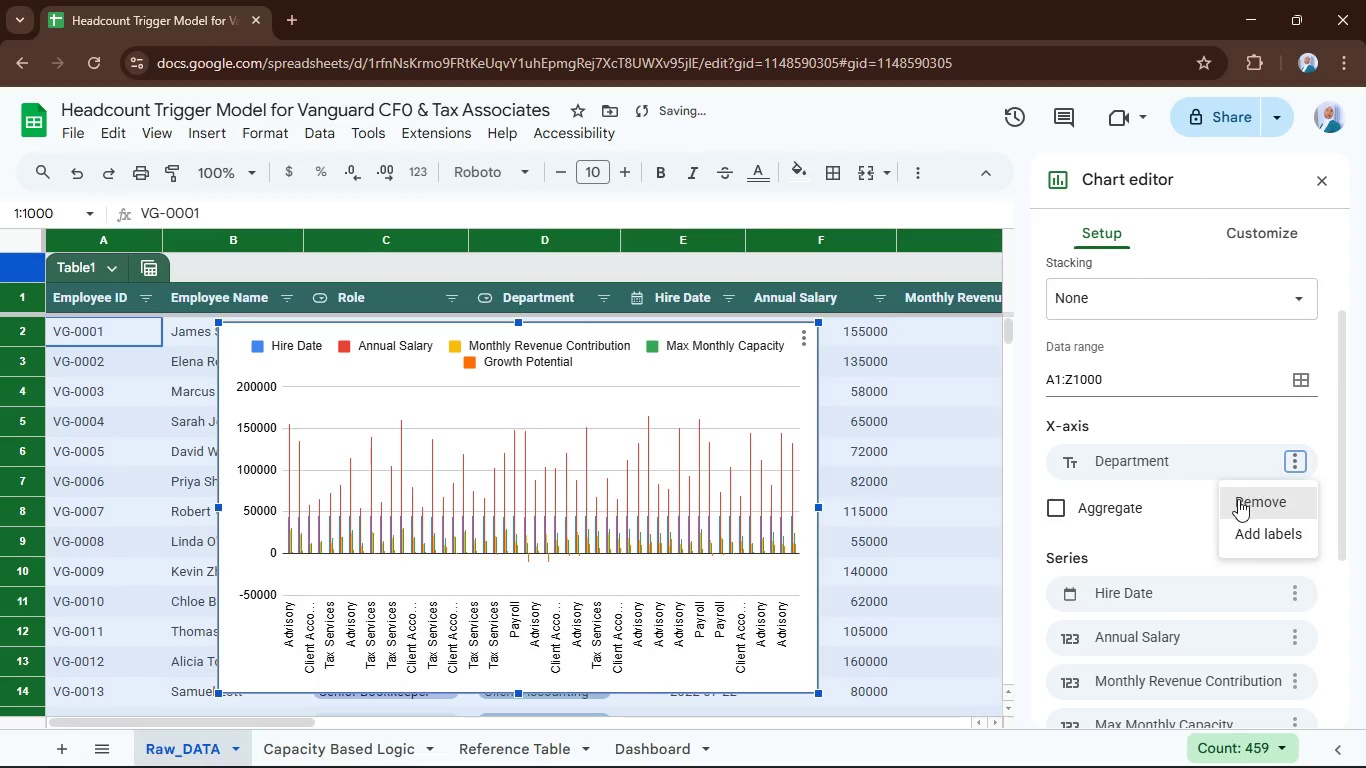 
left_click([1237, 499])
 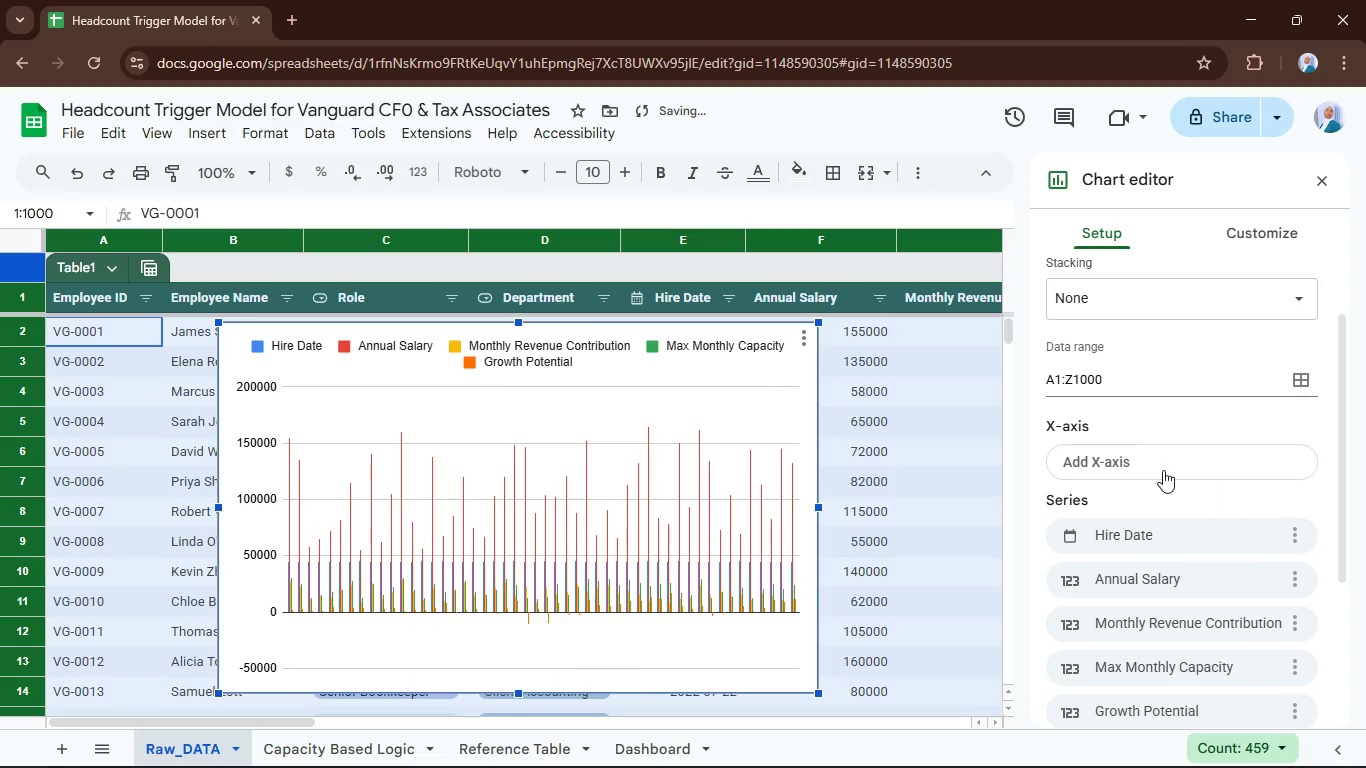 
left_click([1158, 467])
 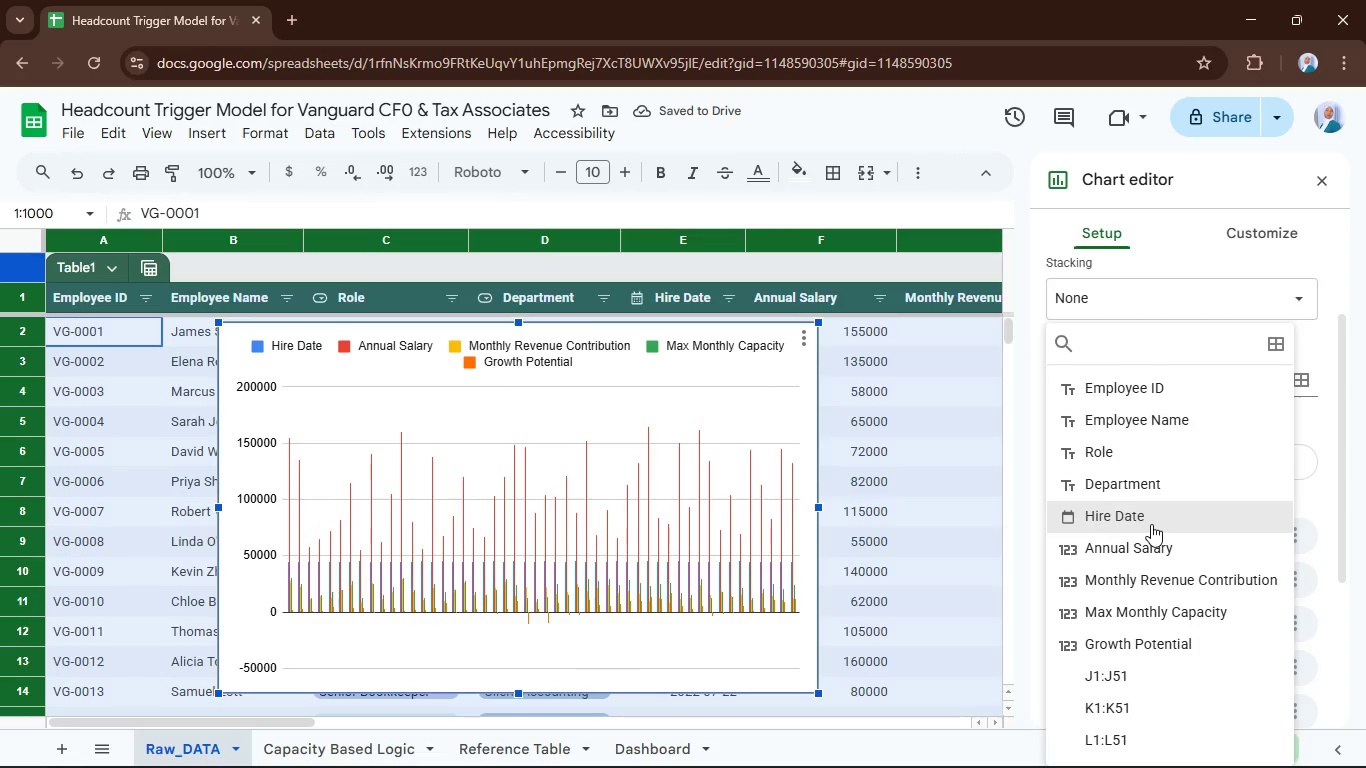 
left_click([1151, 524])
 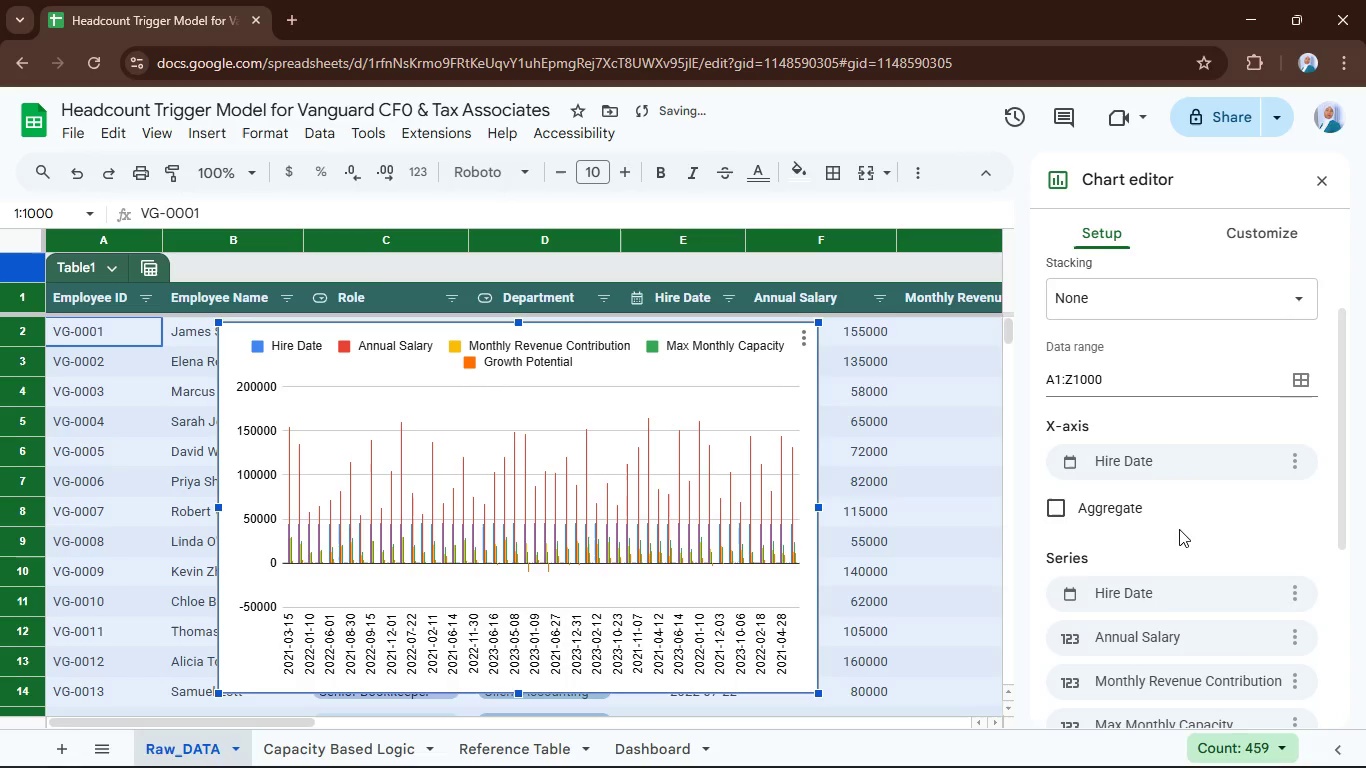 
scroll: coordinate [1187, 531], scroll_direction: down, amount: 2.0
 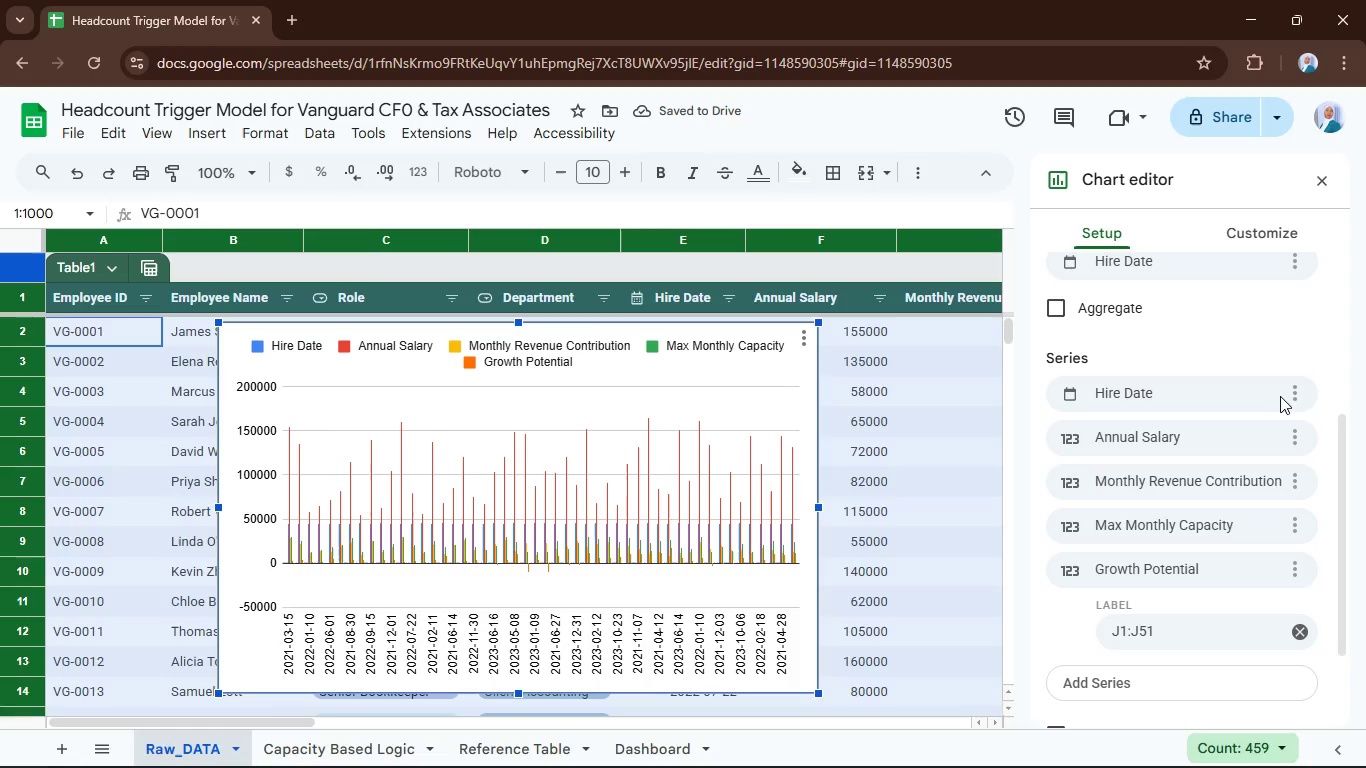 
left_click([1294, 392])
 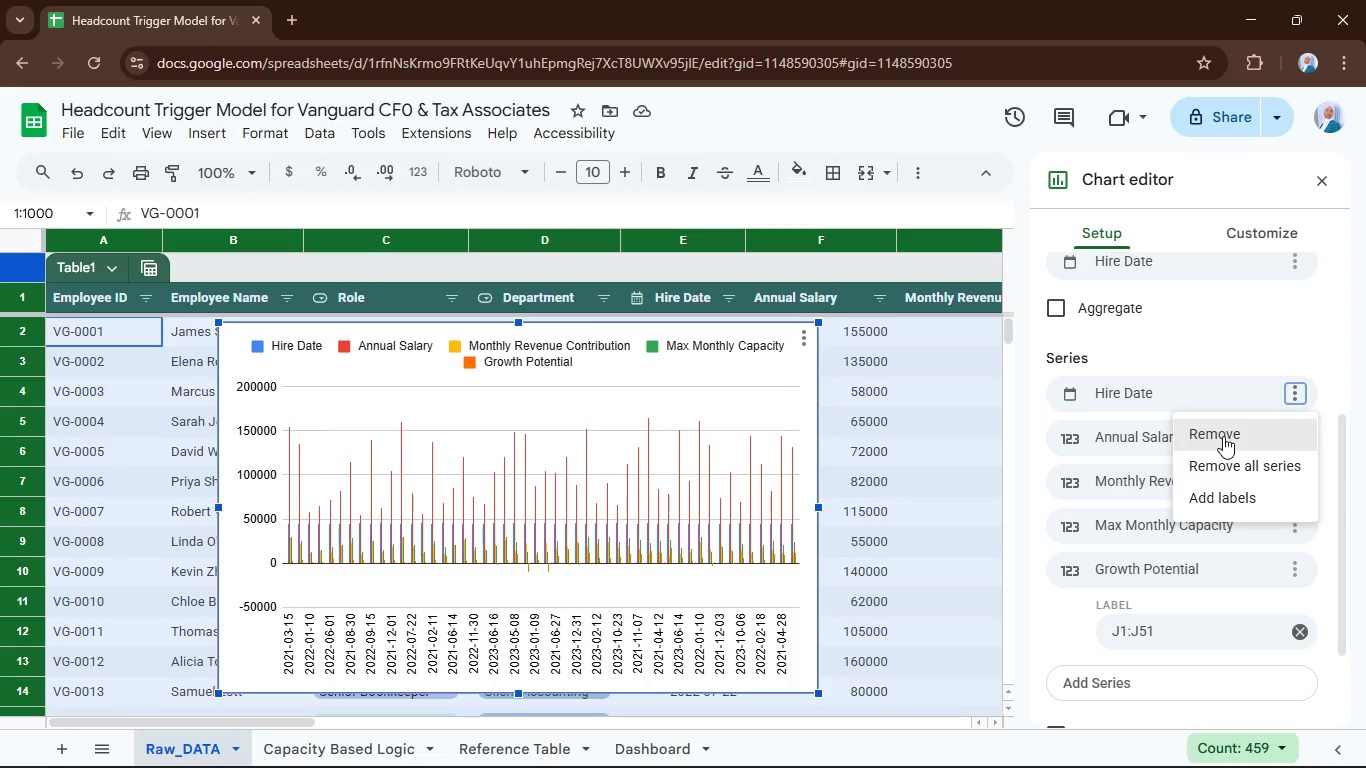 
left_click([1223, 436])
 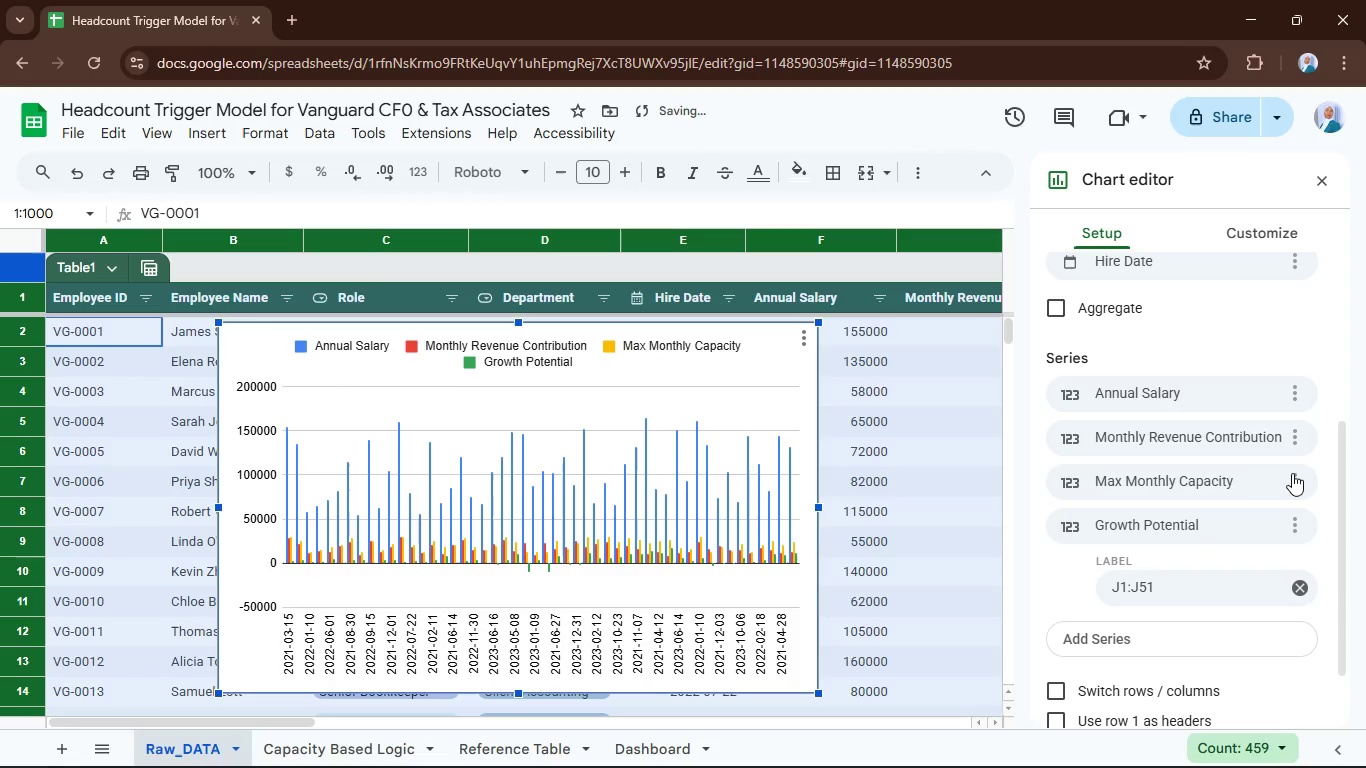 
mouse_move([1278, 397])
 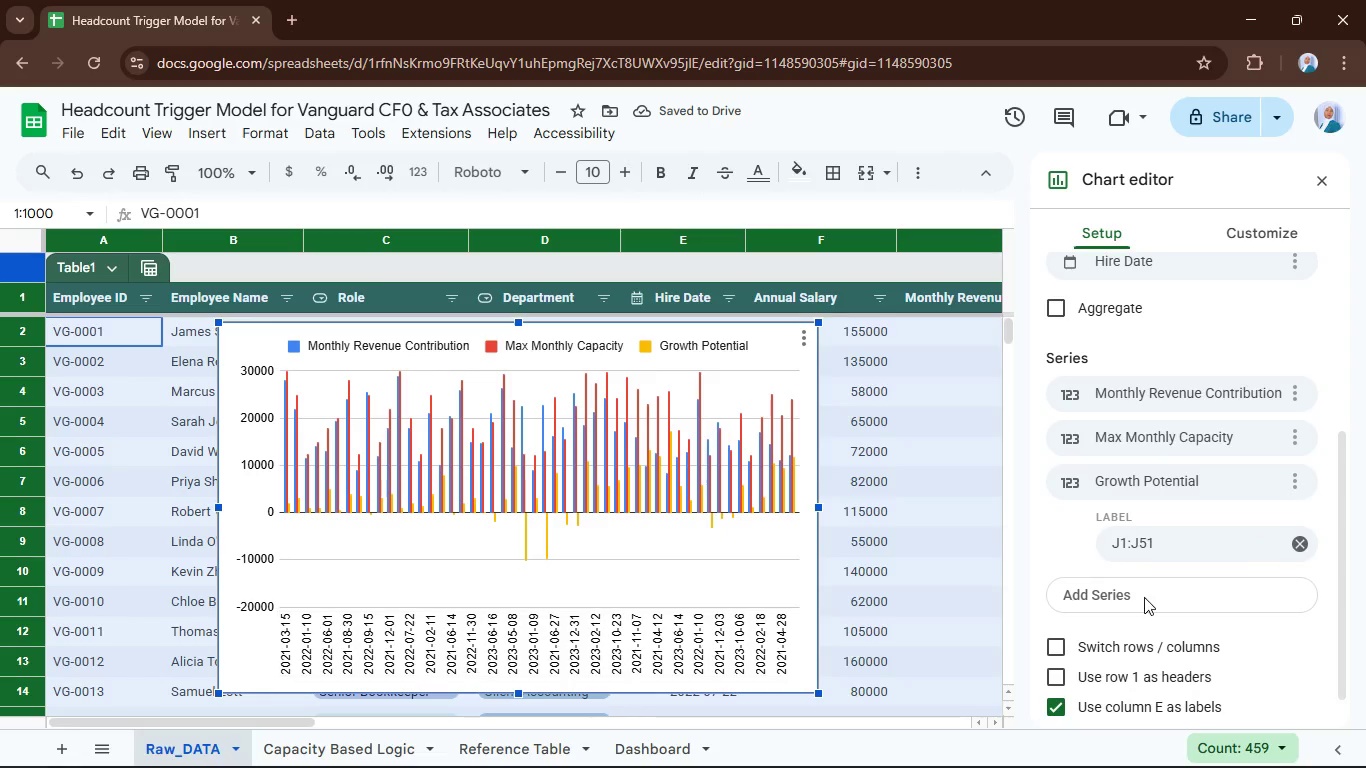 
wait(5.06)
 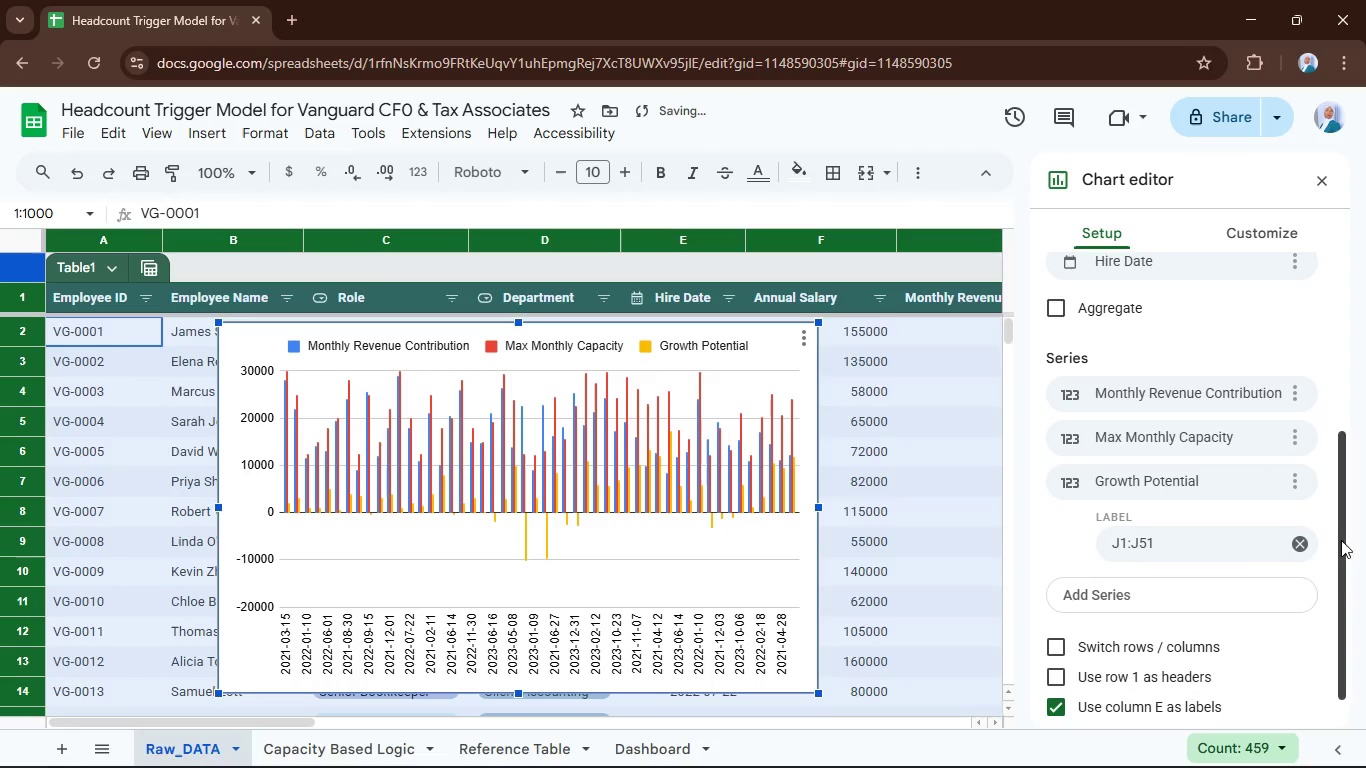 
left_click([1300, 546])
 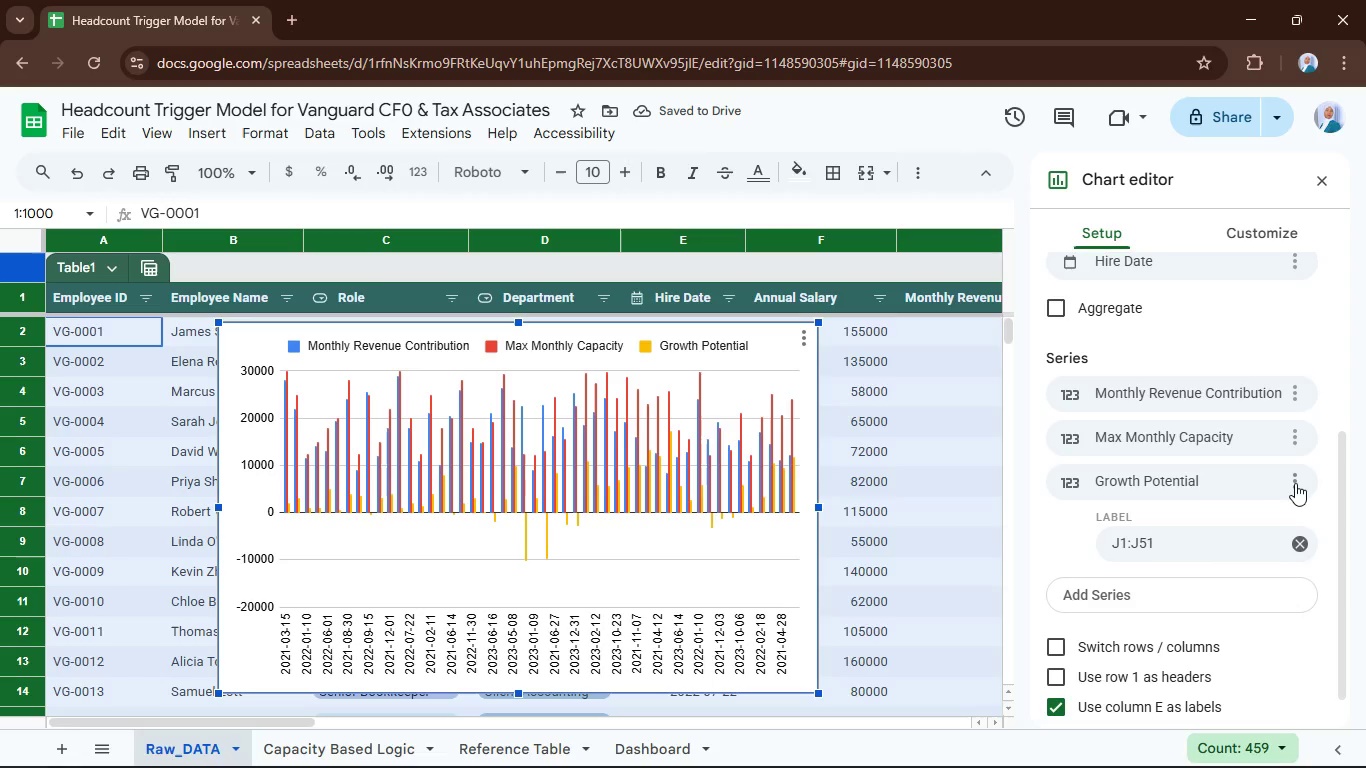 
left_click([1296, 482])
 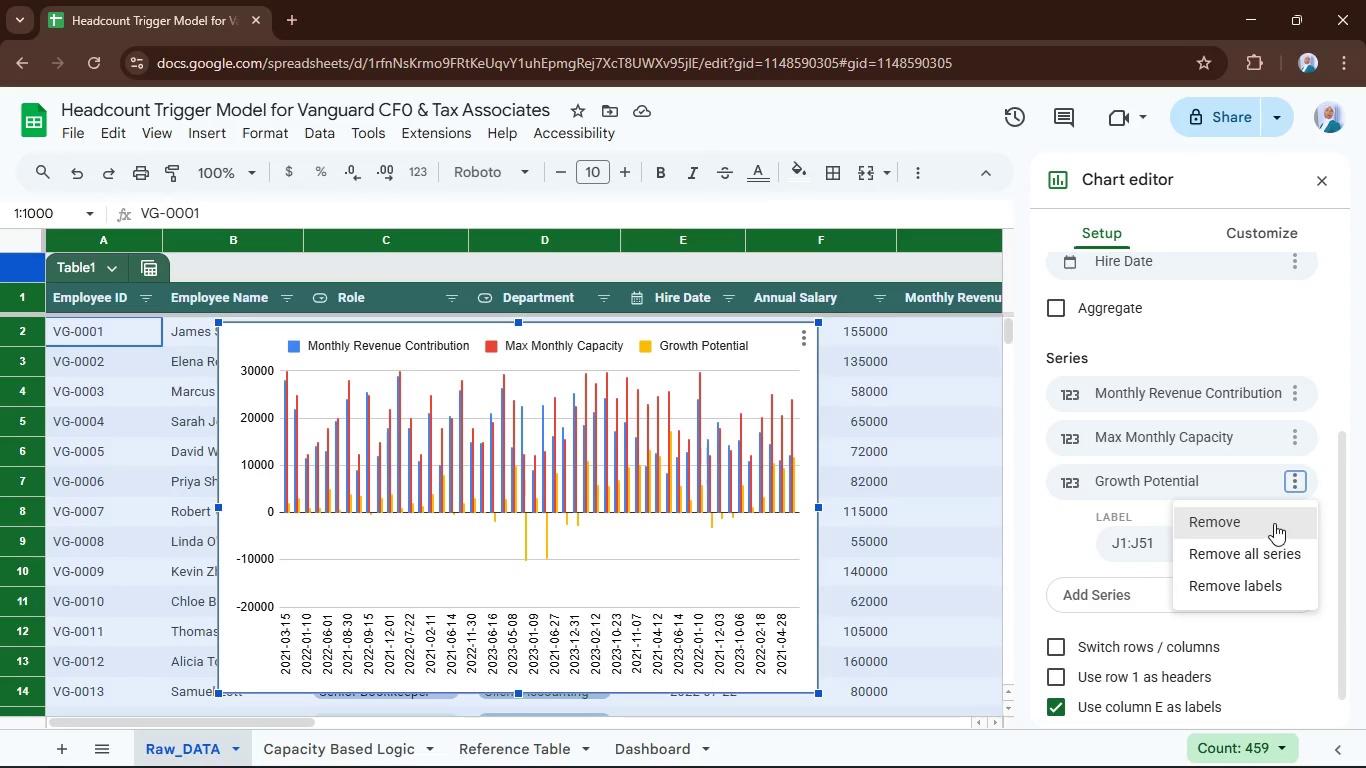 
left_click([1274, 523])
 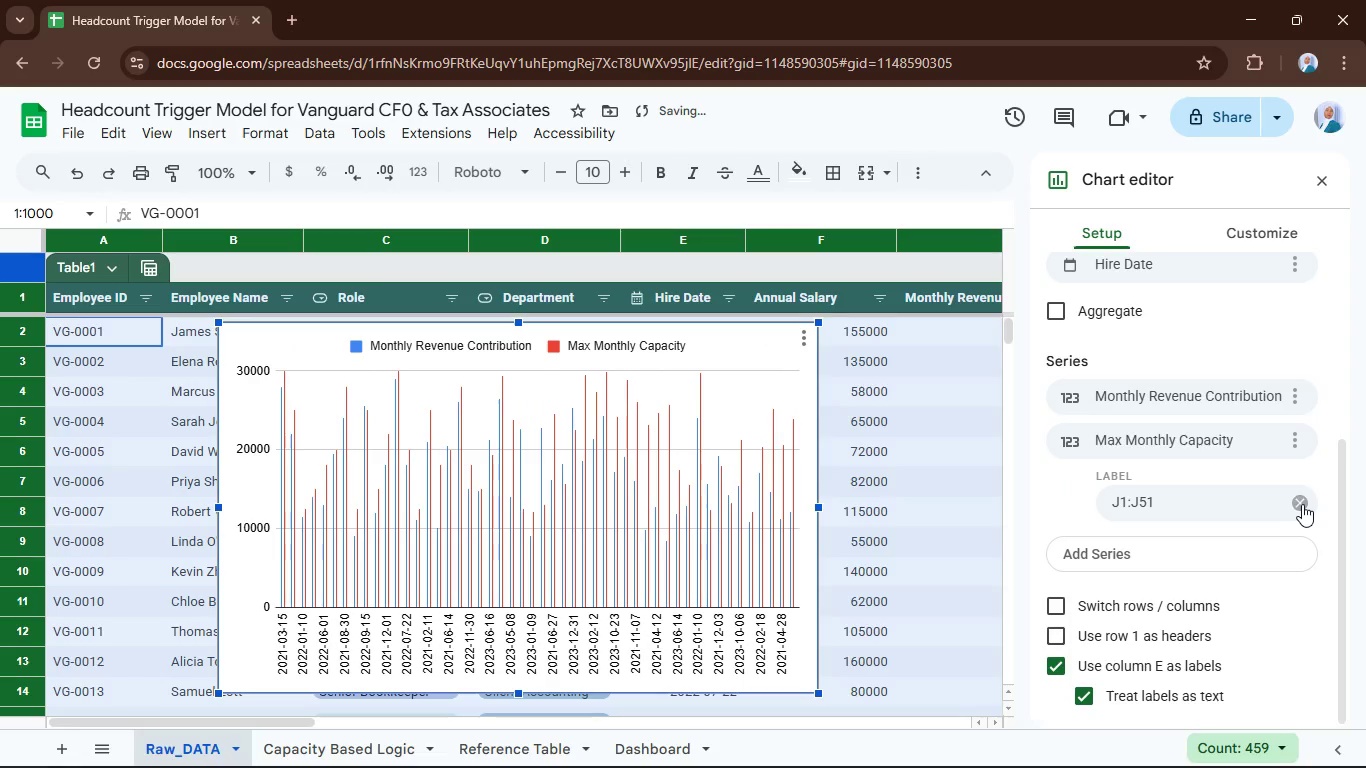 
left_click([1302, 504])
 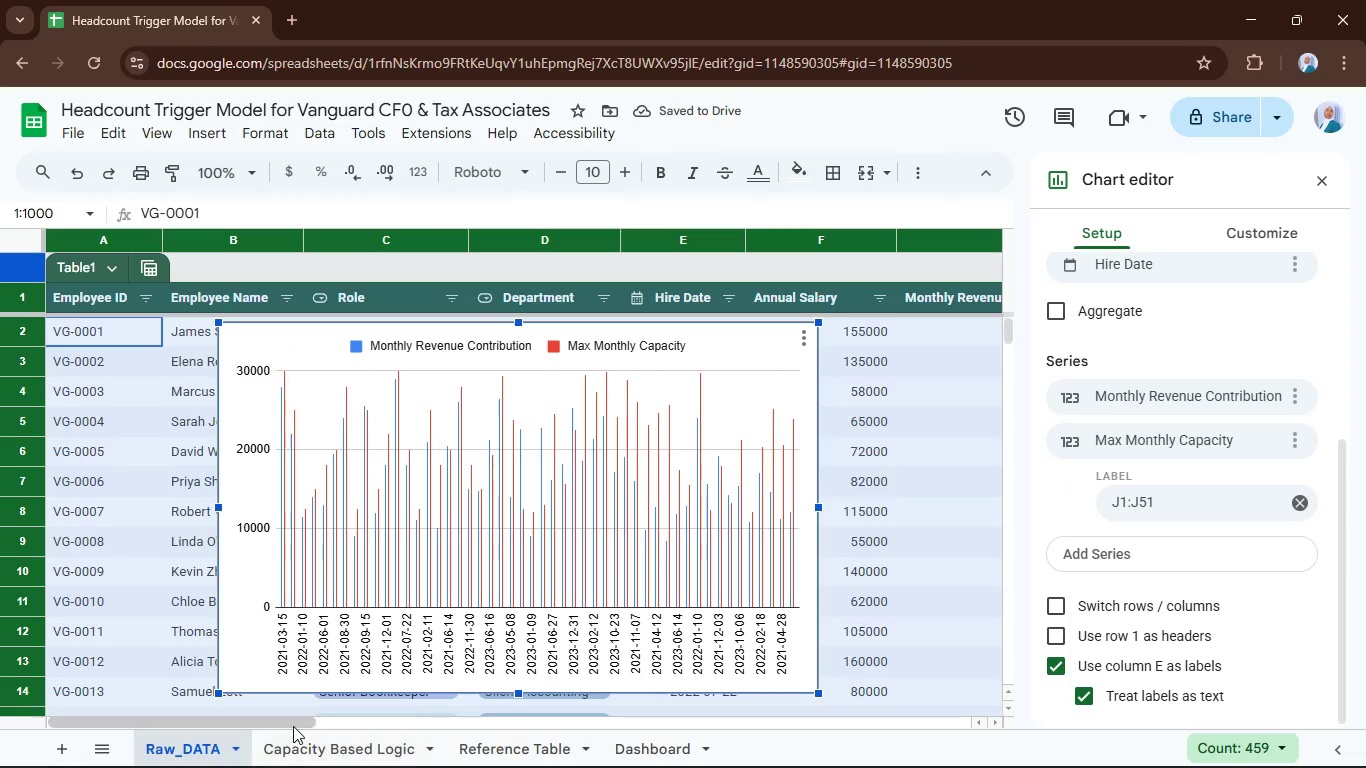 
left_click_drag(start_coordinate=[297, 719], to_coordinate=[315, 750])
 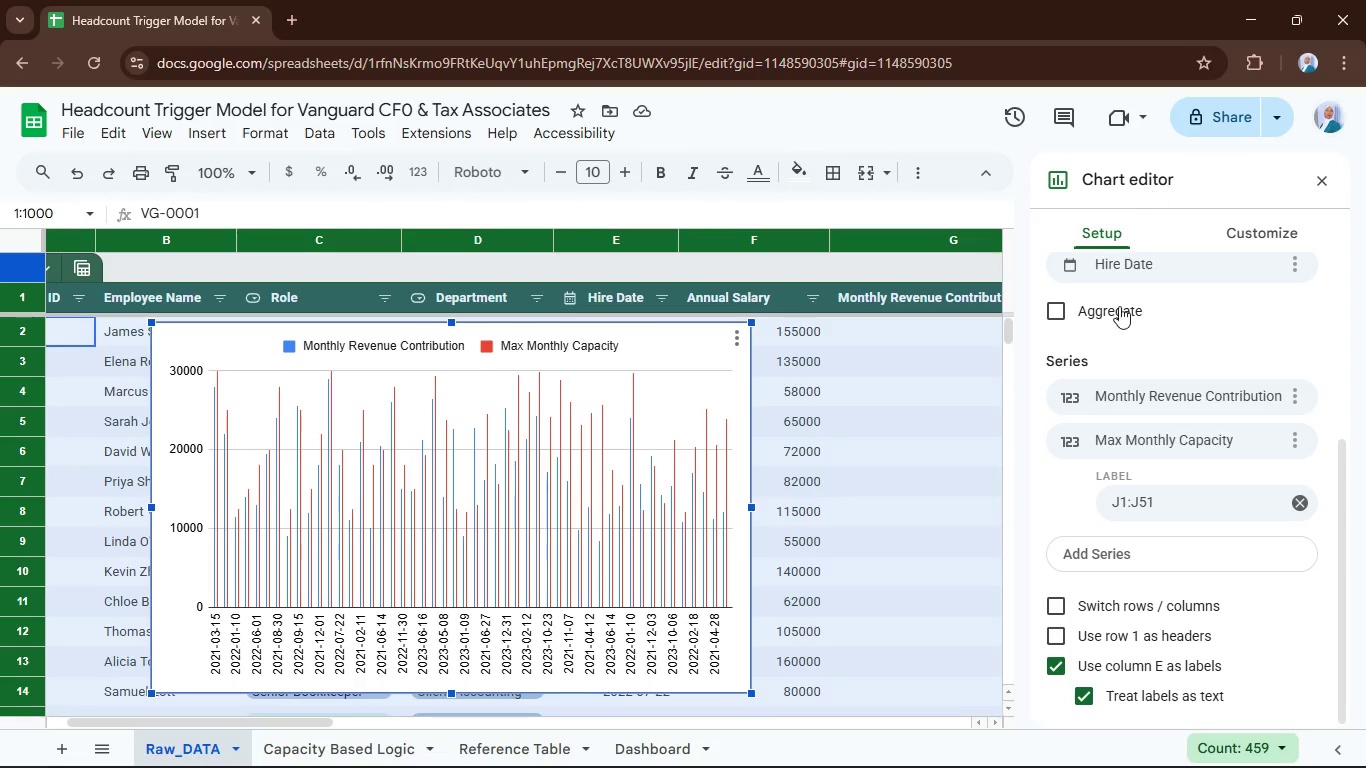 
scroll: coordinate [1156, 322], scroll_direction: up, amount: 7.0
 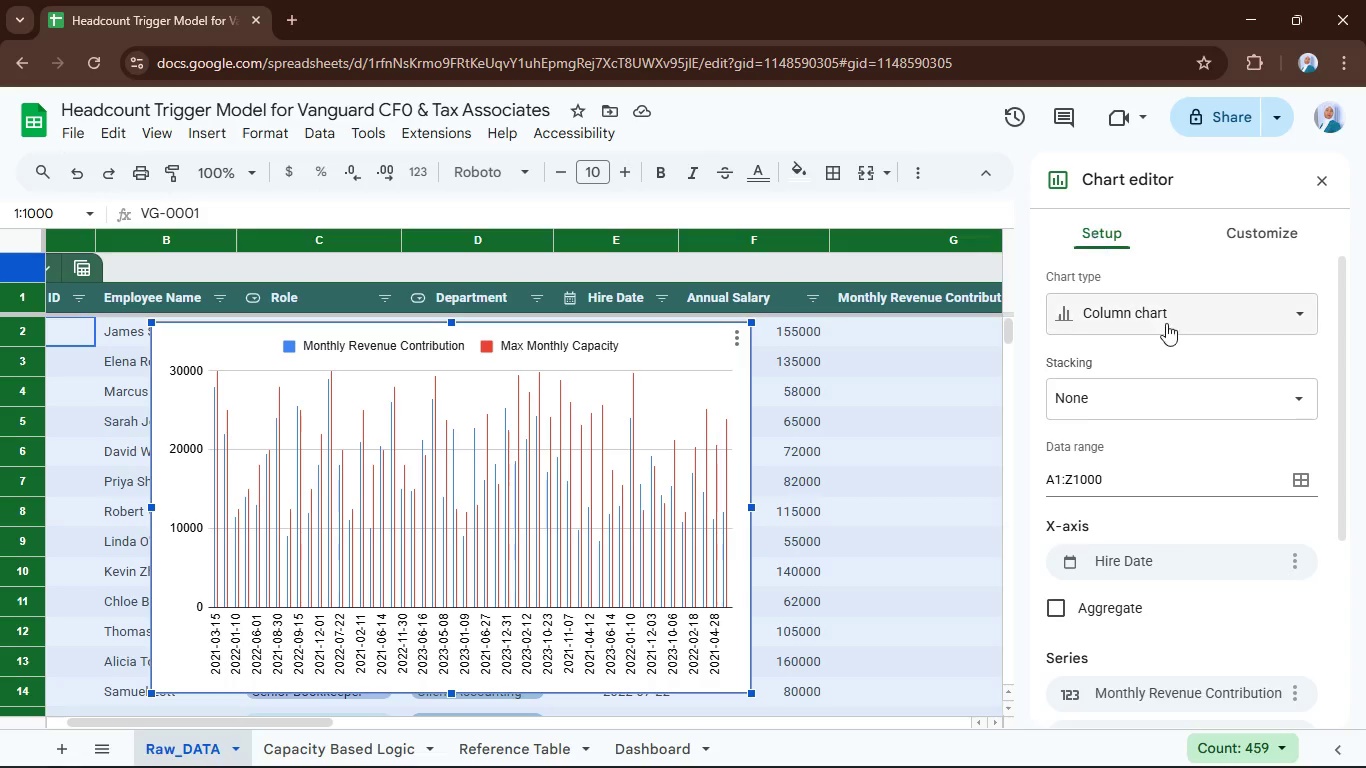 
left_click([1167, 325])
 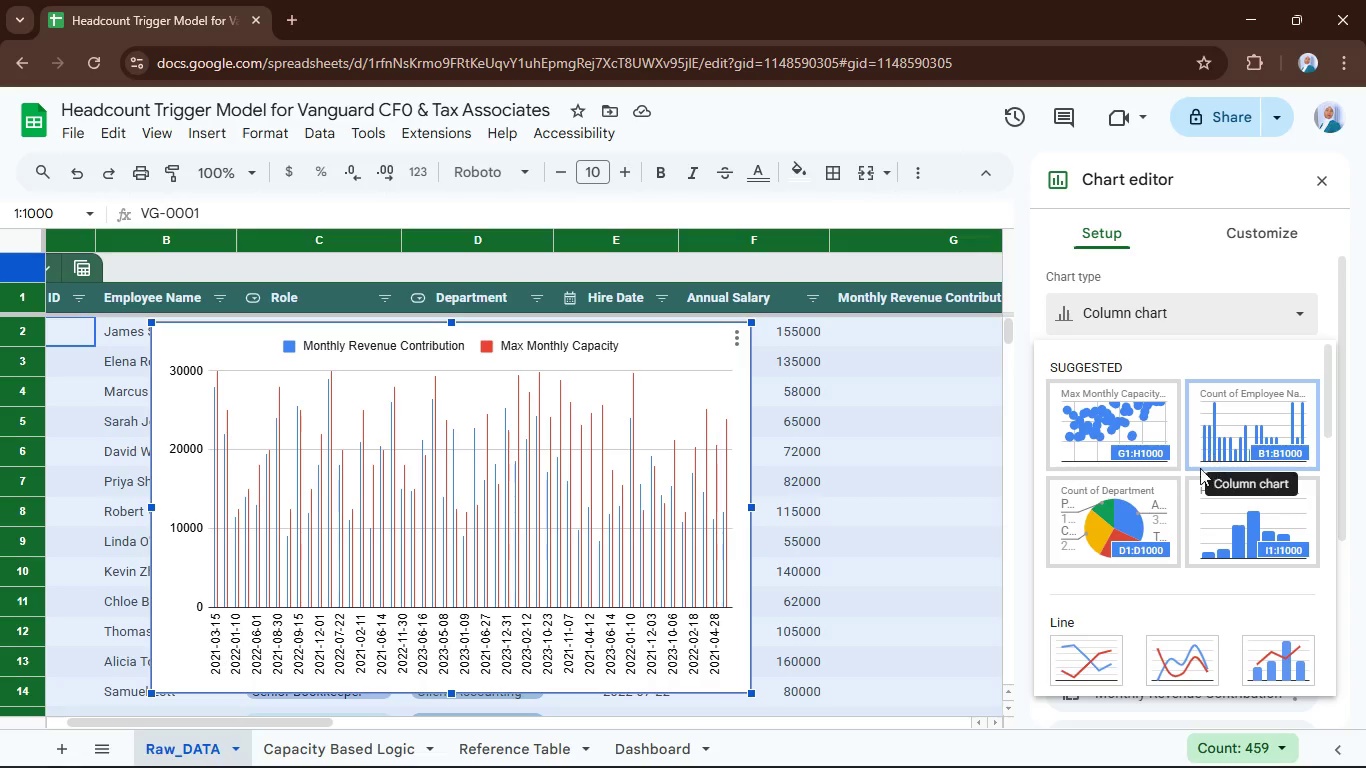 
scroll: coordinate [1190, 501], scroll_direction: down, amount: 2.0
 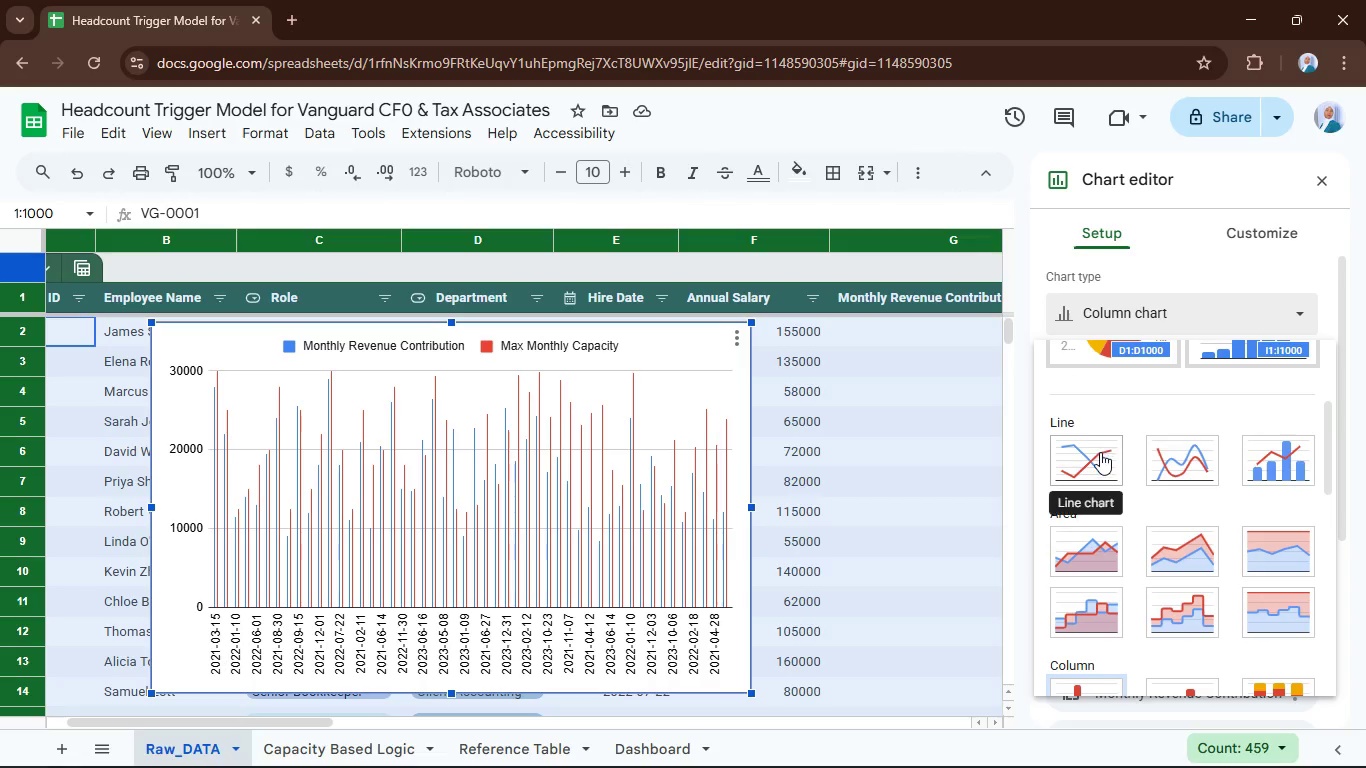 
left_click([1100, 452])
 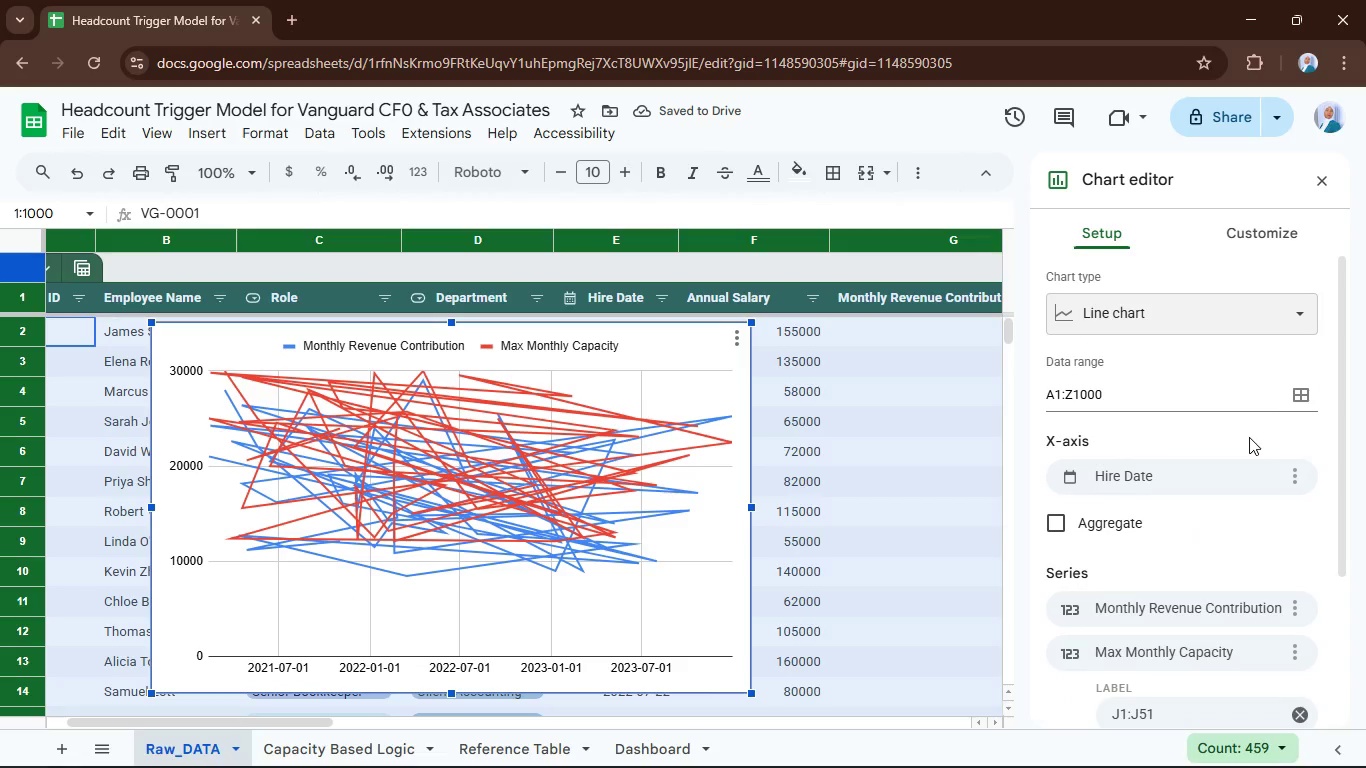 
wait(9.34)
 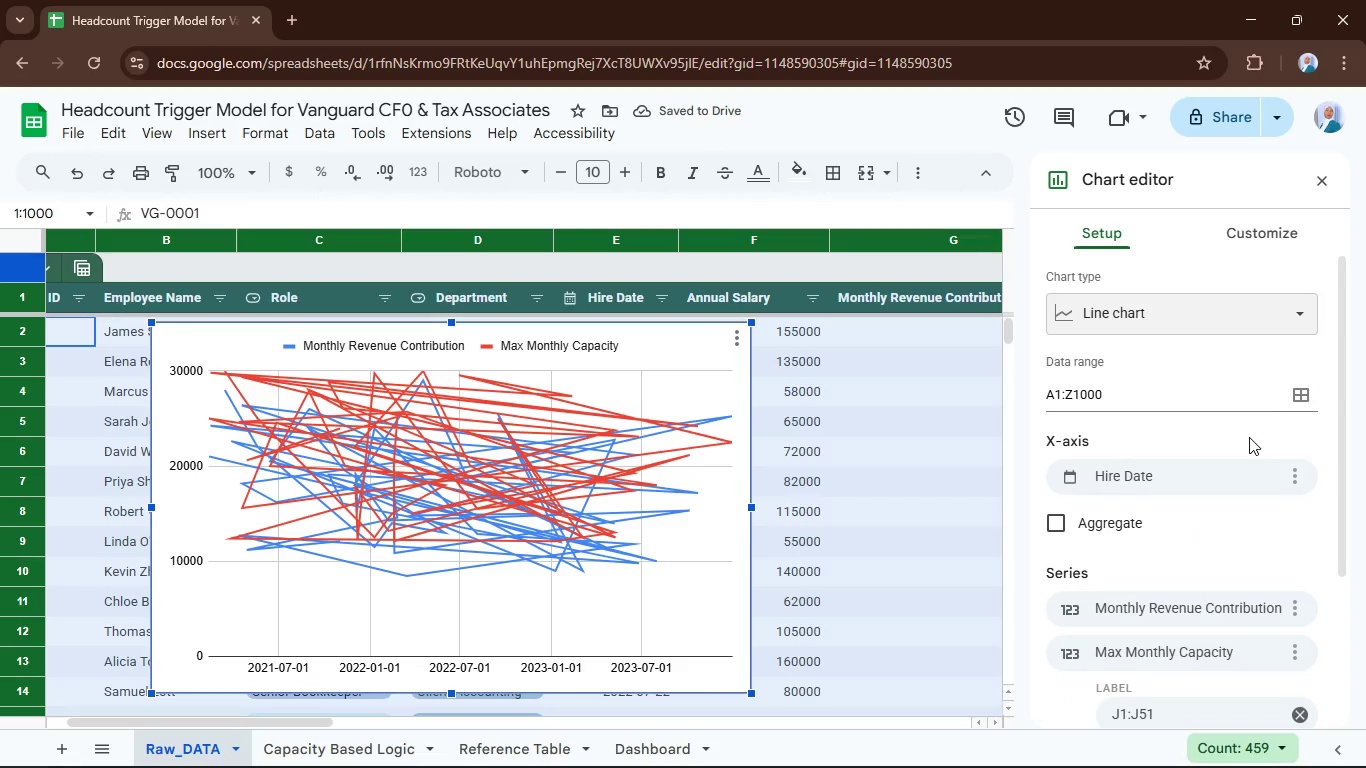 
left_click([679, 329])
 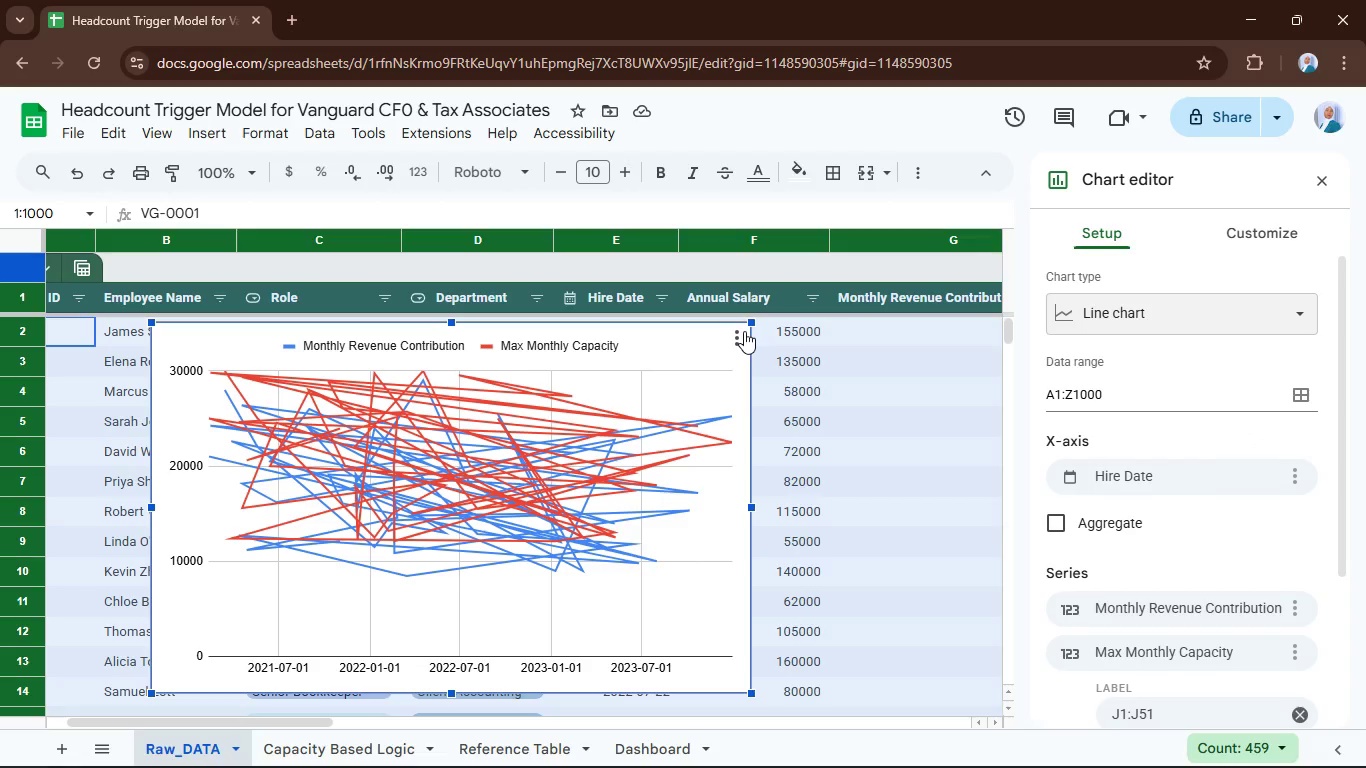 
key(Delete)
 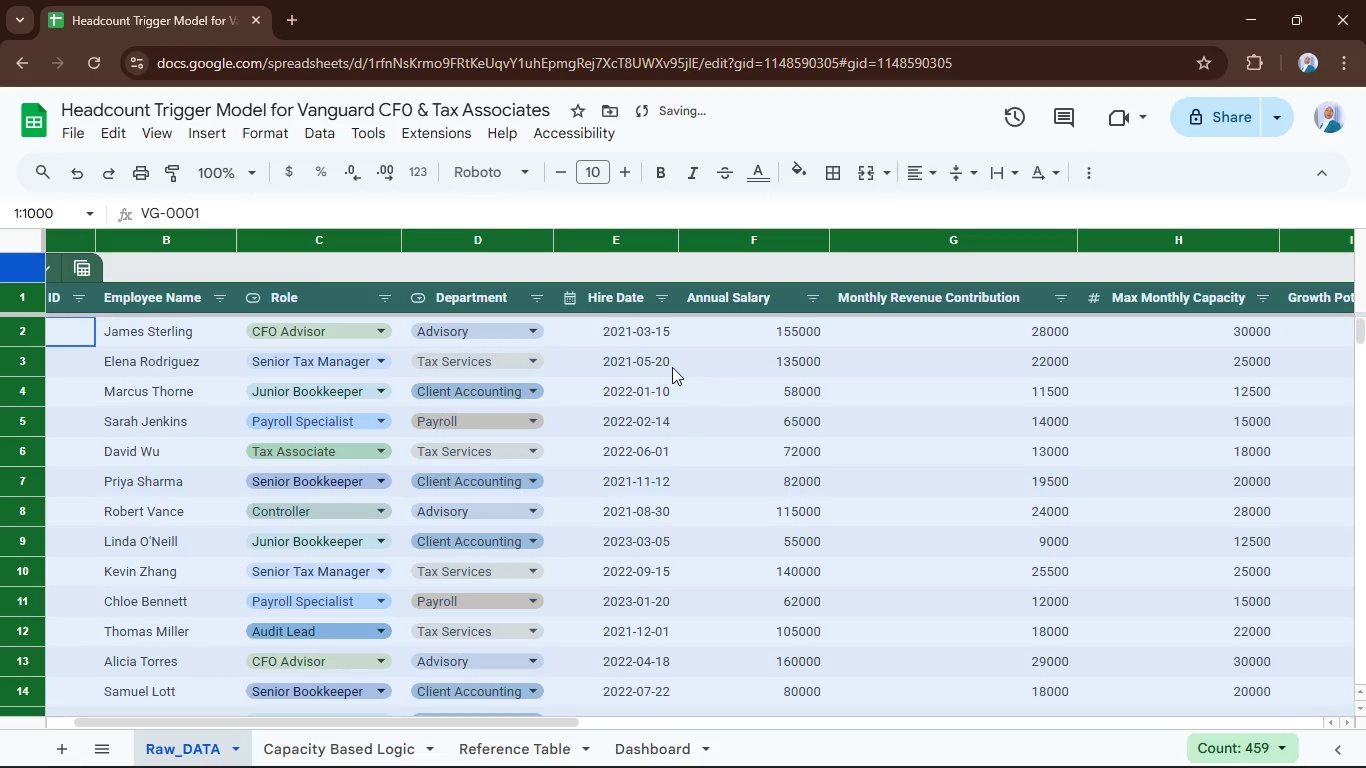 
left_click([670, 367])
 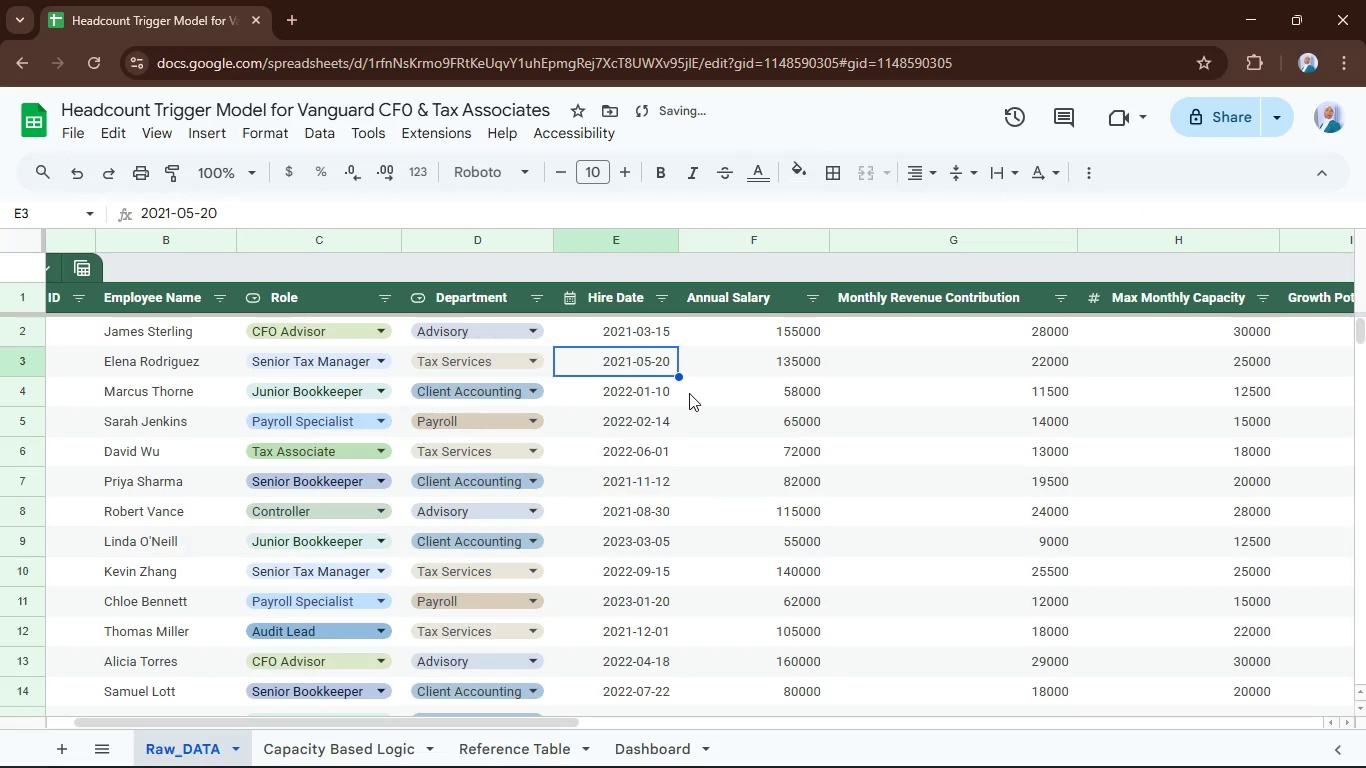 
scroll: coordinate [685, 399], scroll_direction: down, amount: 12.0
 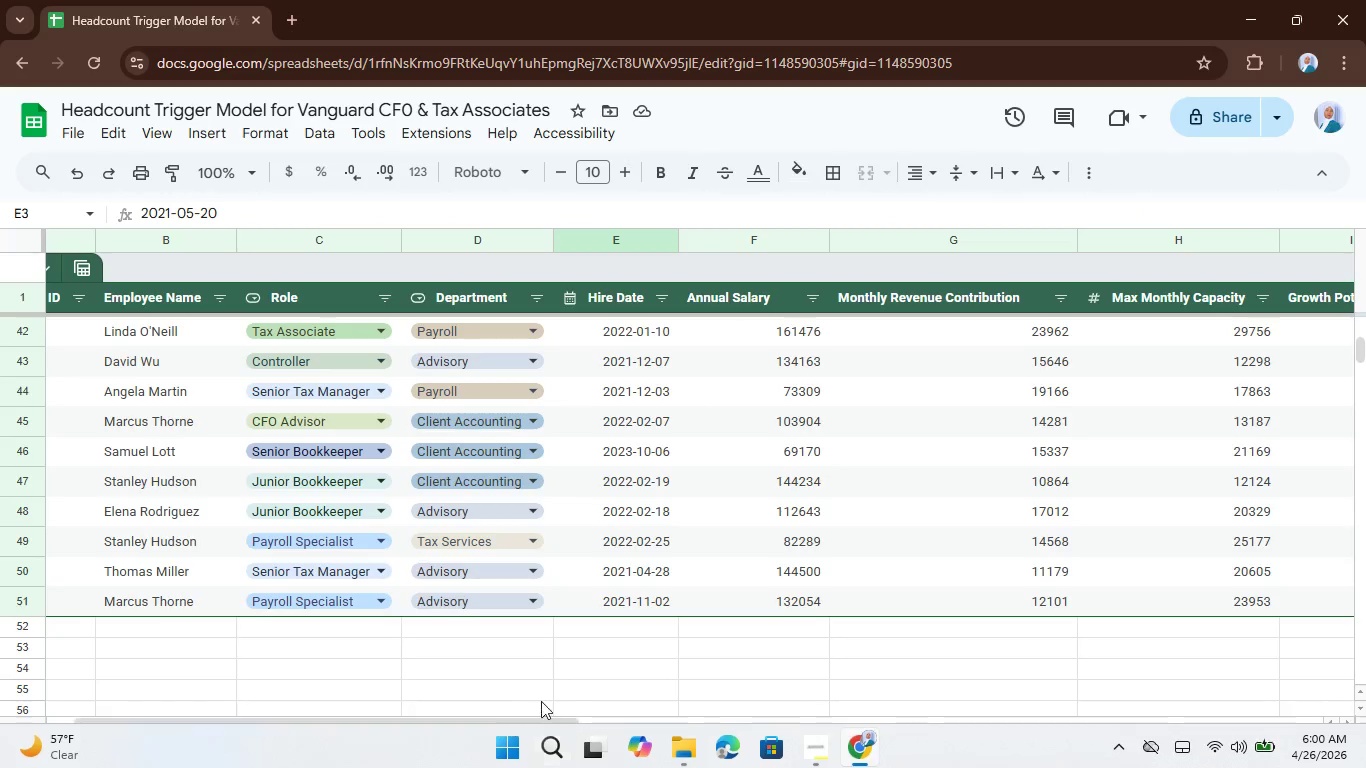 
left_click_drag(start_coordinate=[538, 726], to_coordinate=[740, 740])
 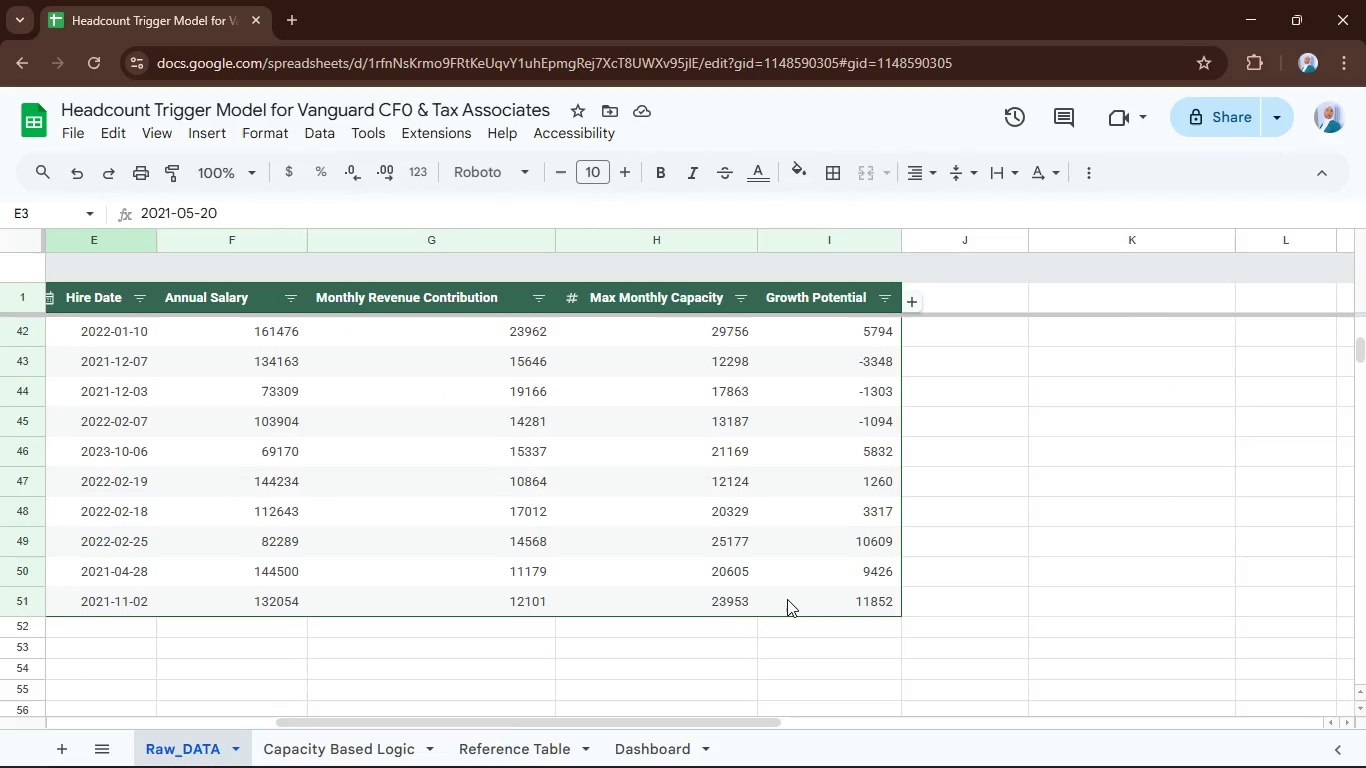 
scroll: coordinate [791, 556], scroll_direction: up, amount: 19.0
 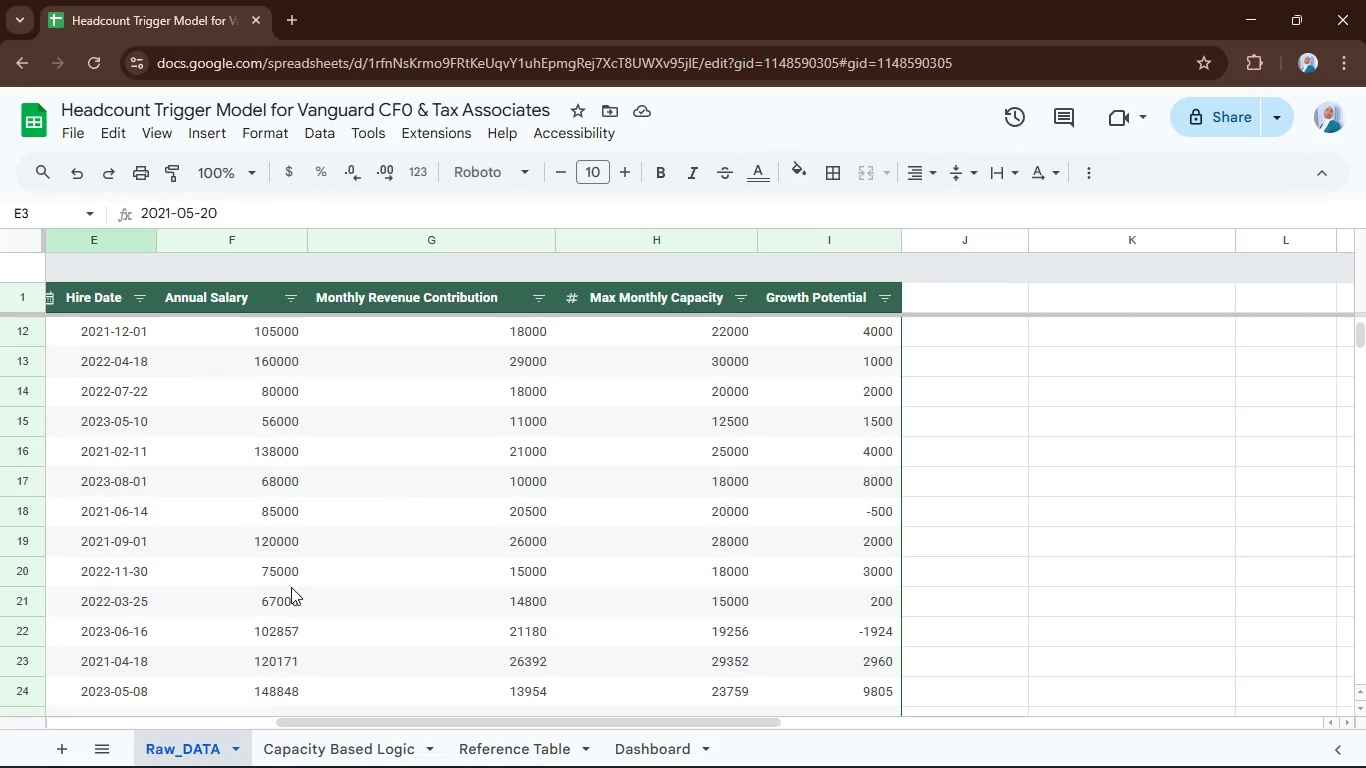 
hold_key(key=ControlLeft, duration=0.34)
 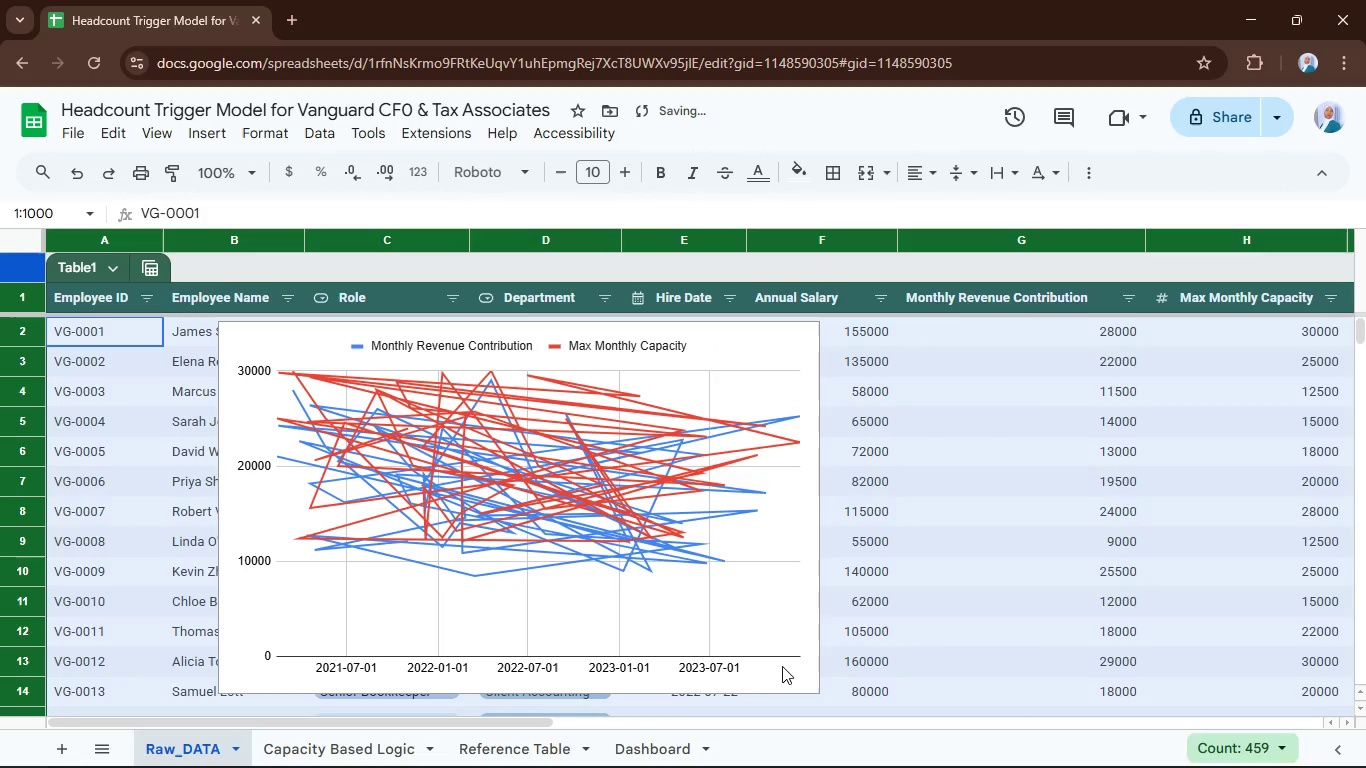 
double_click([782, 665])
 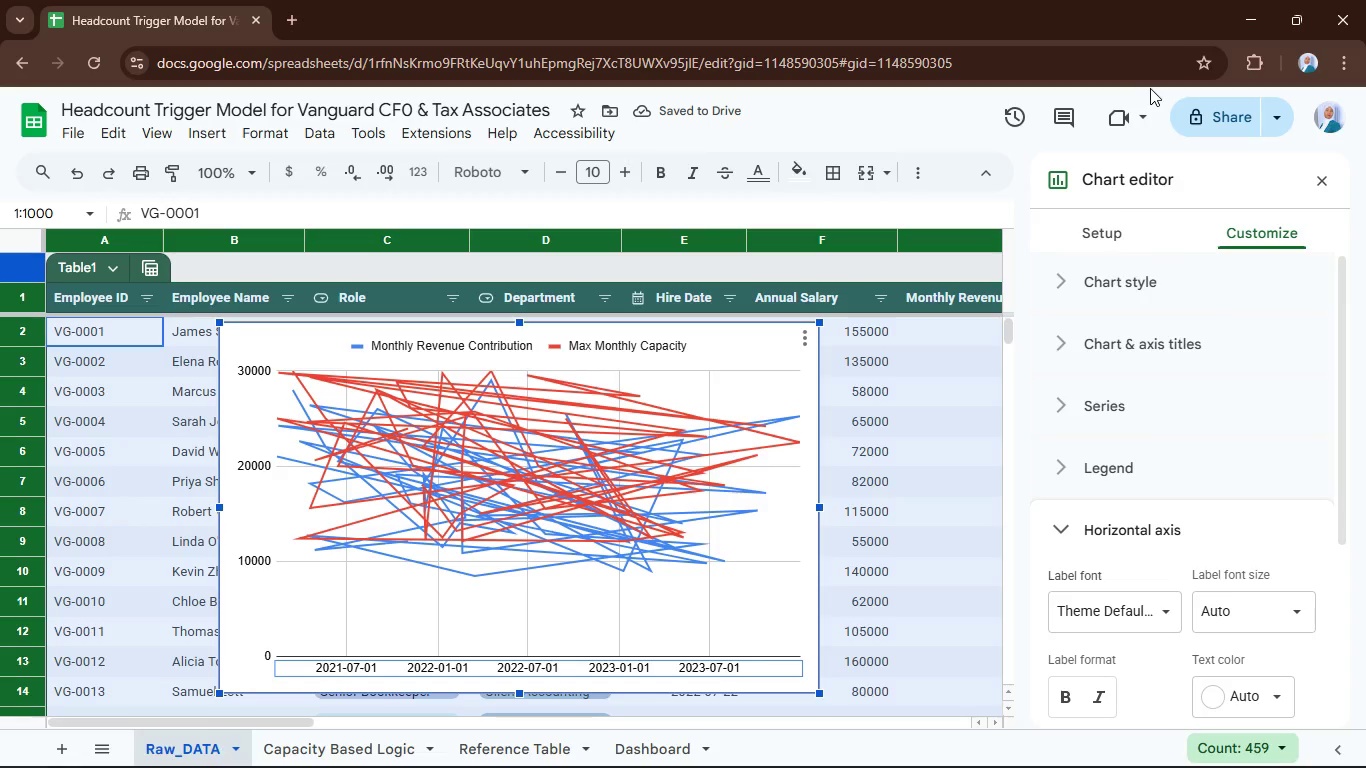 
left_click([1110, 236])
 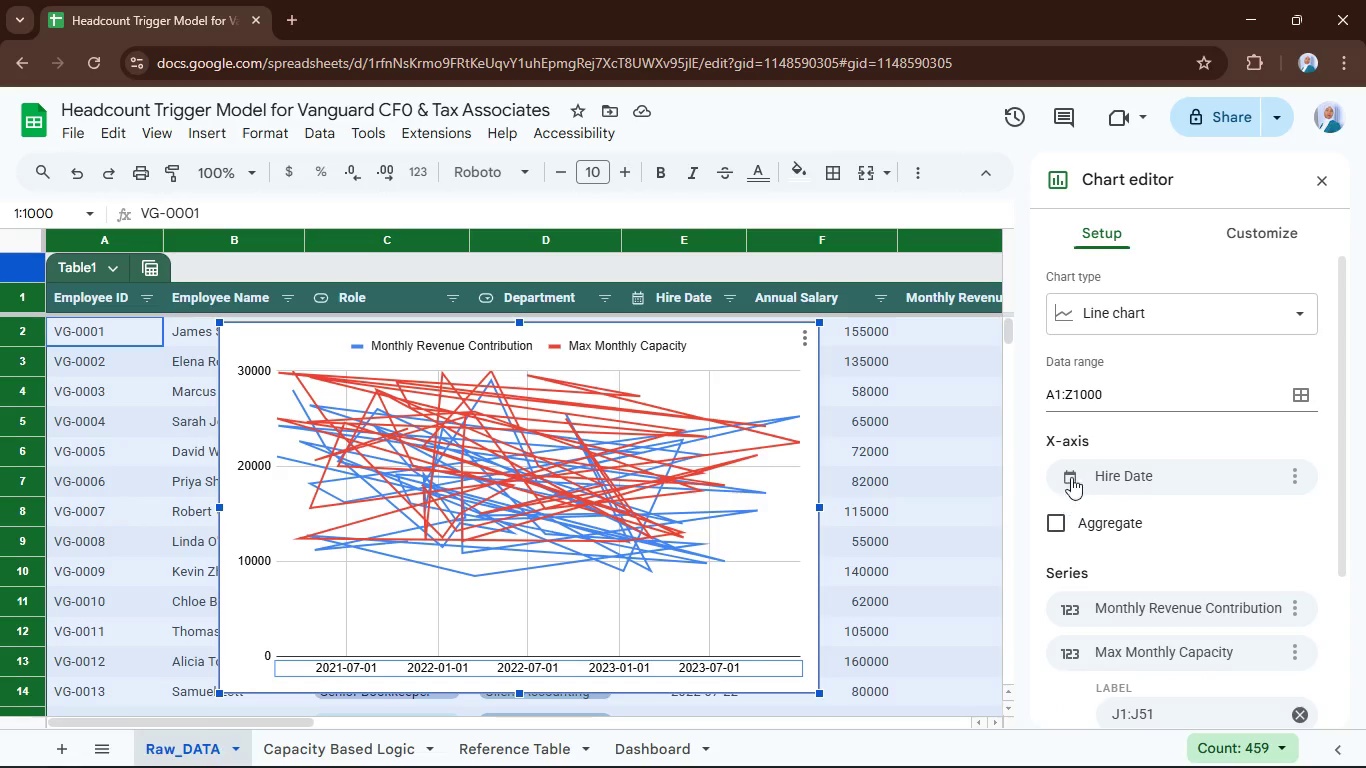 
left_click([1059, 526])
 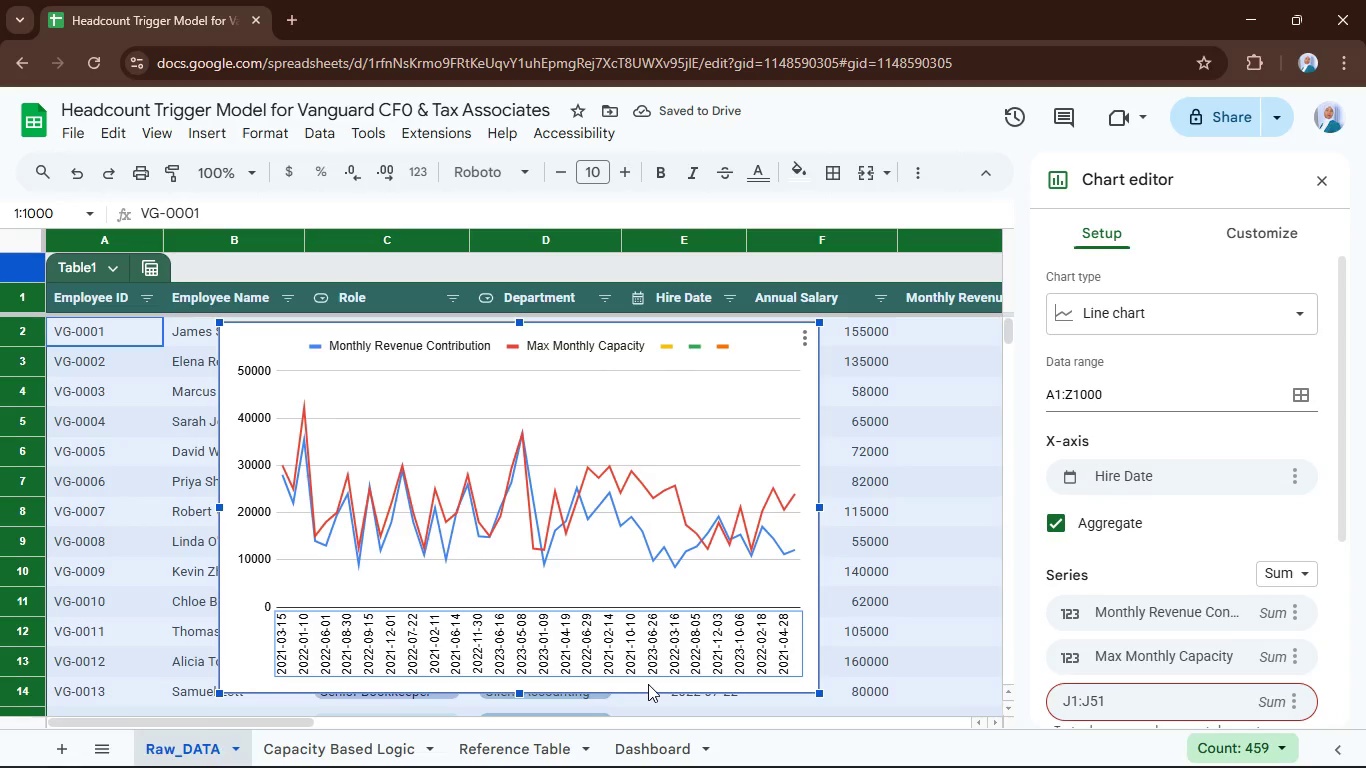 
wait(8.24)
 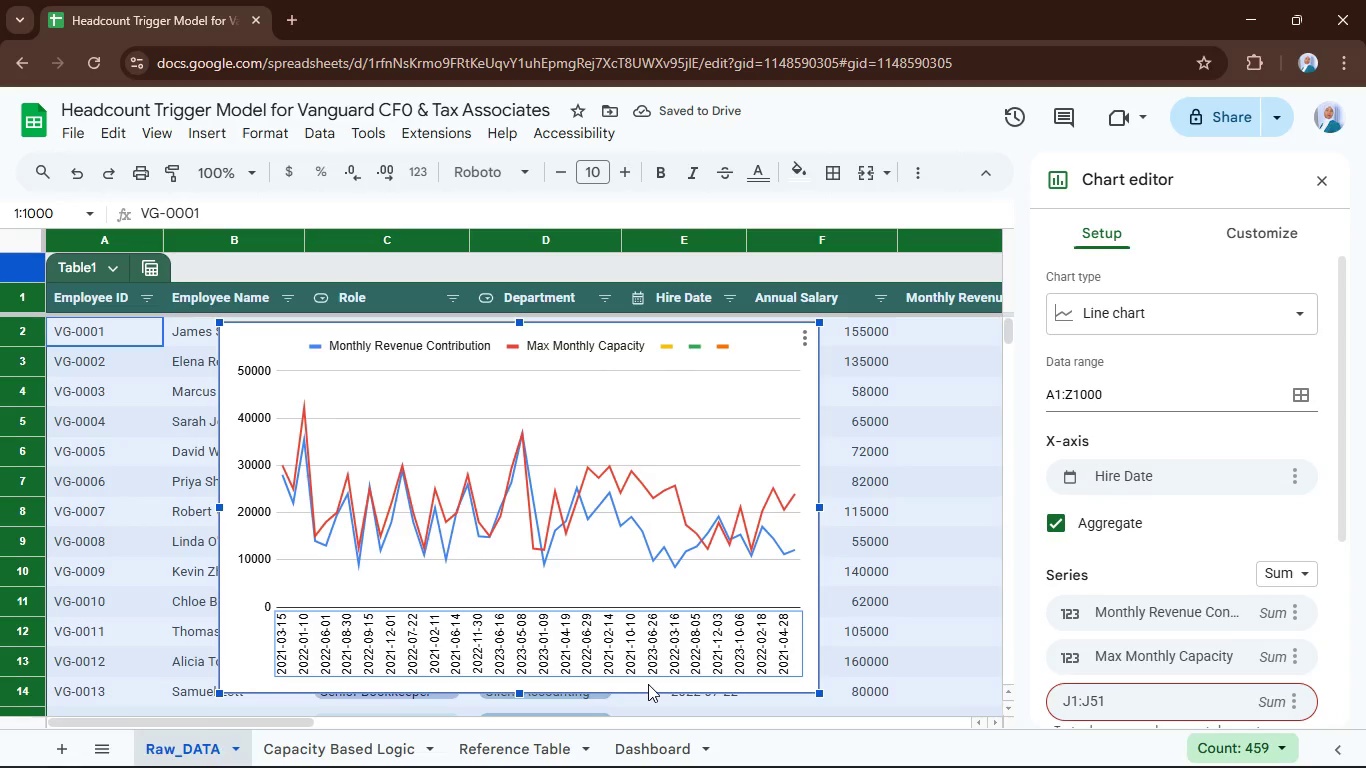 
left_click([777, 356])
 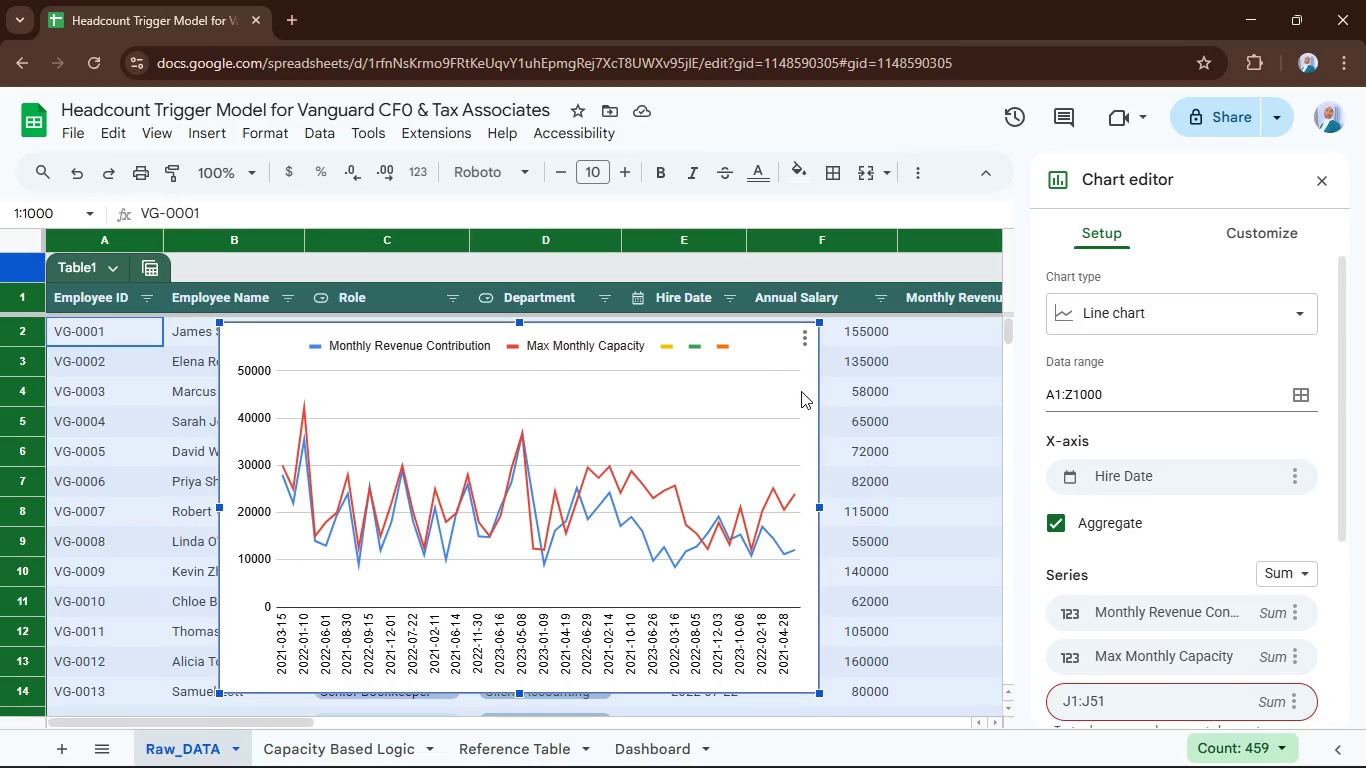 
key(Delete)
 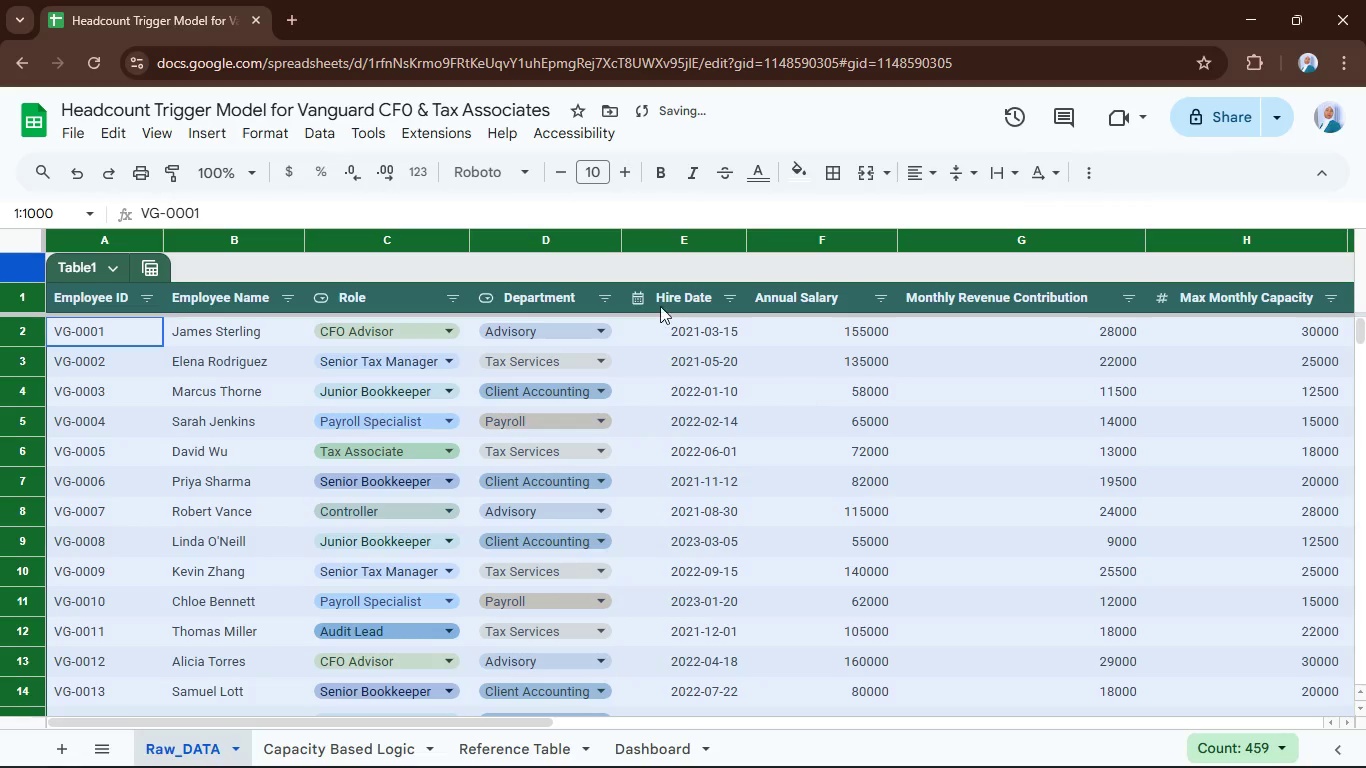 
left_click([649, 308])
 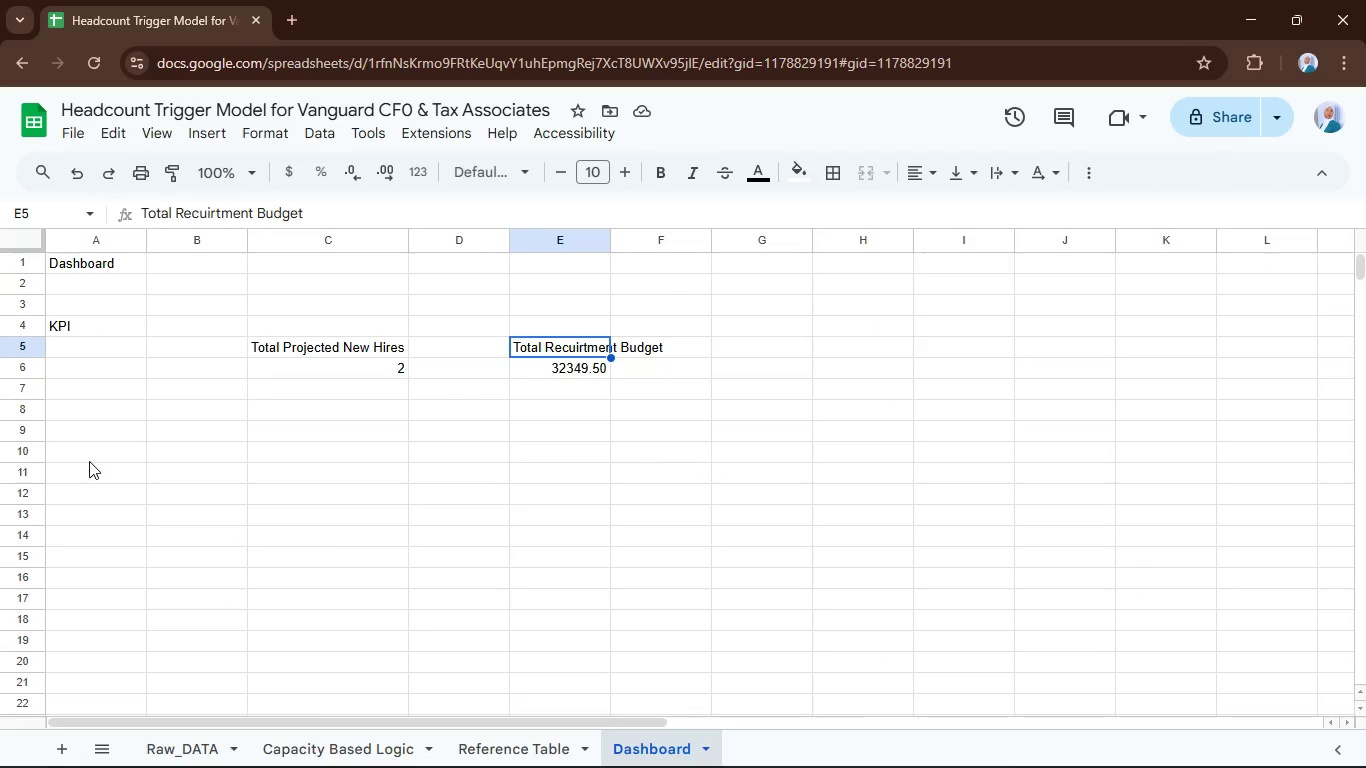 
wait(9.58)
 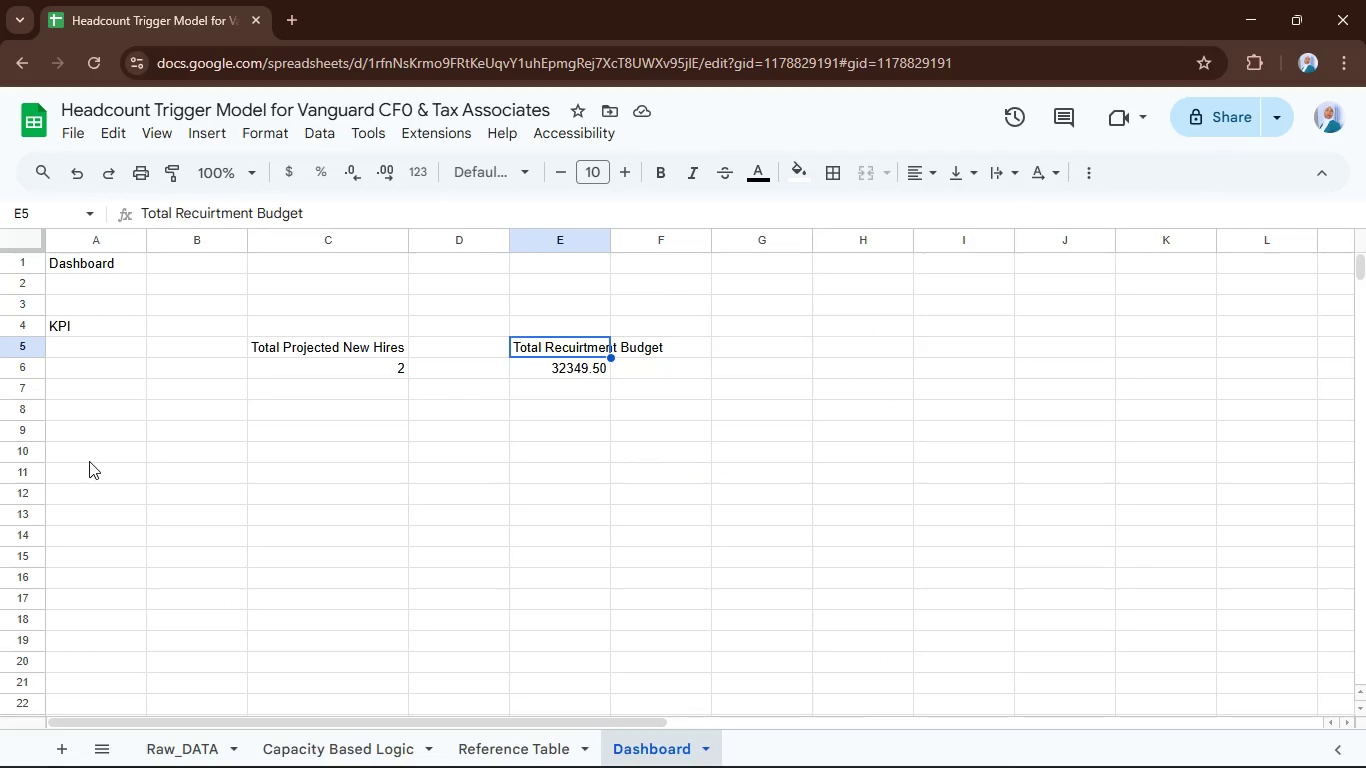 
double_click([611, 237])
 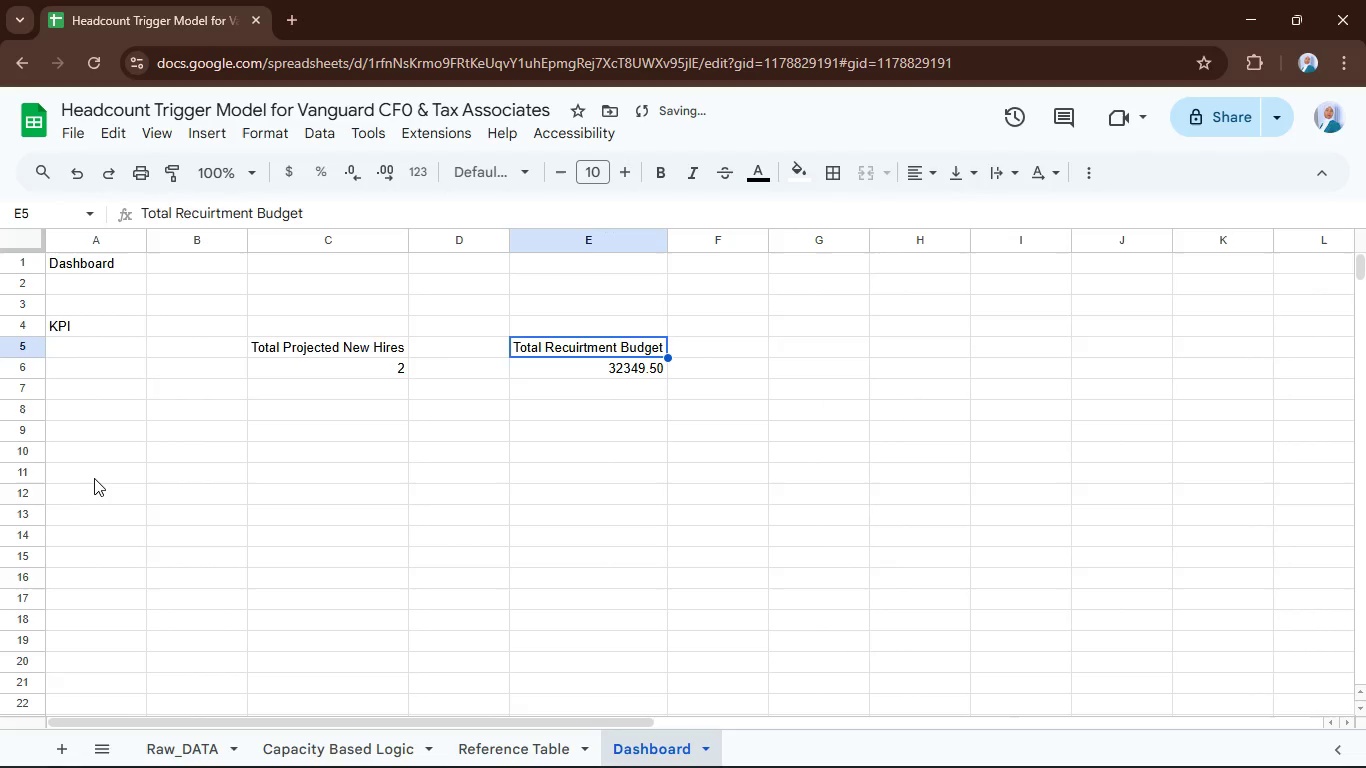 
left_click([95, 479])
 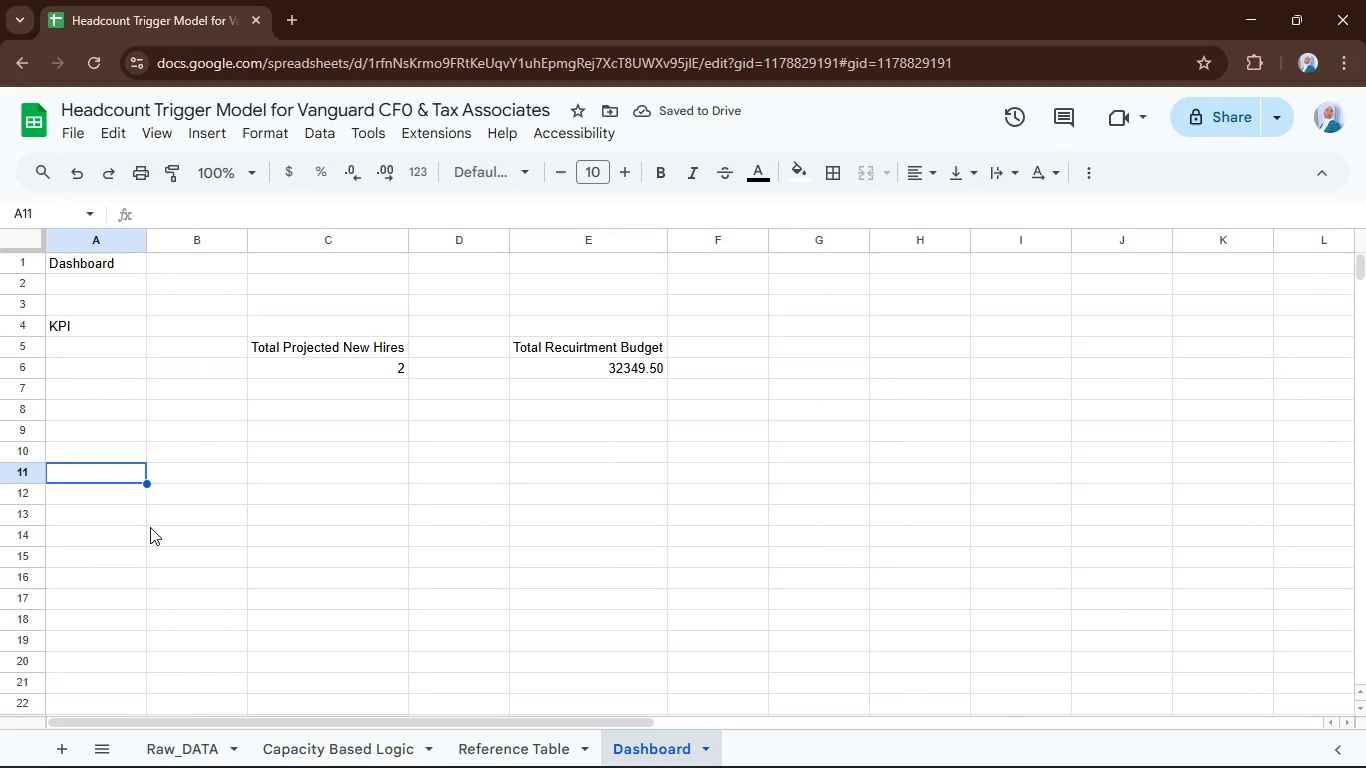 
type(Visual)
 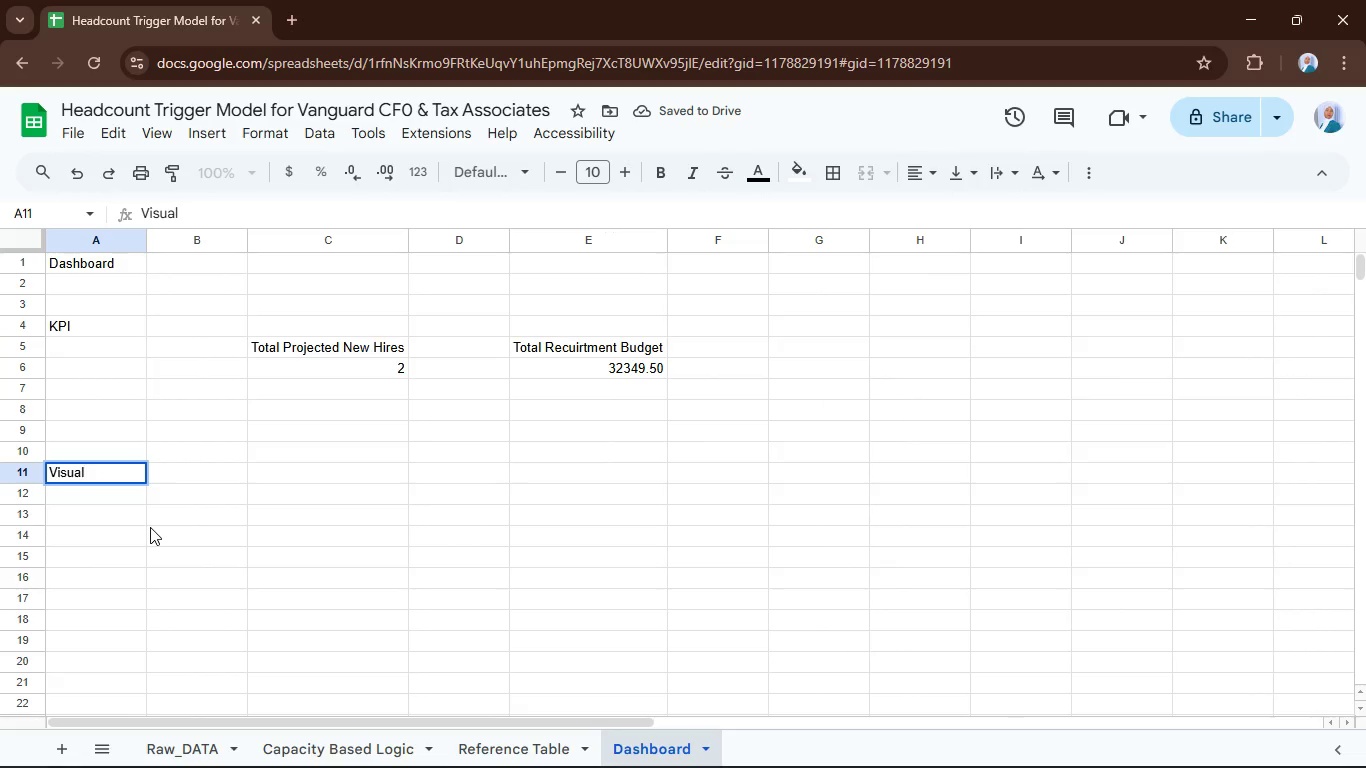 
key(Enter)
 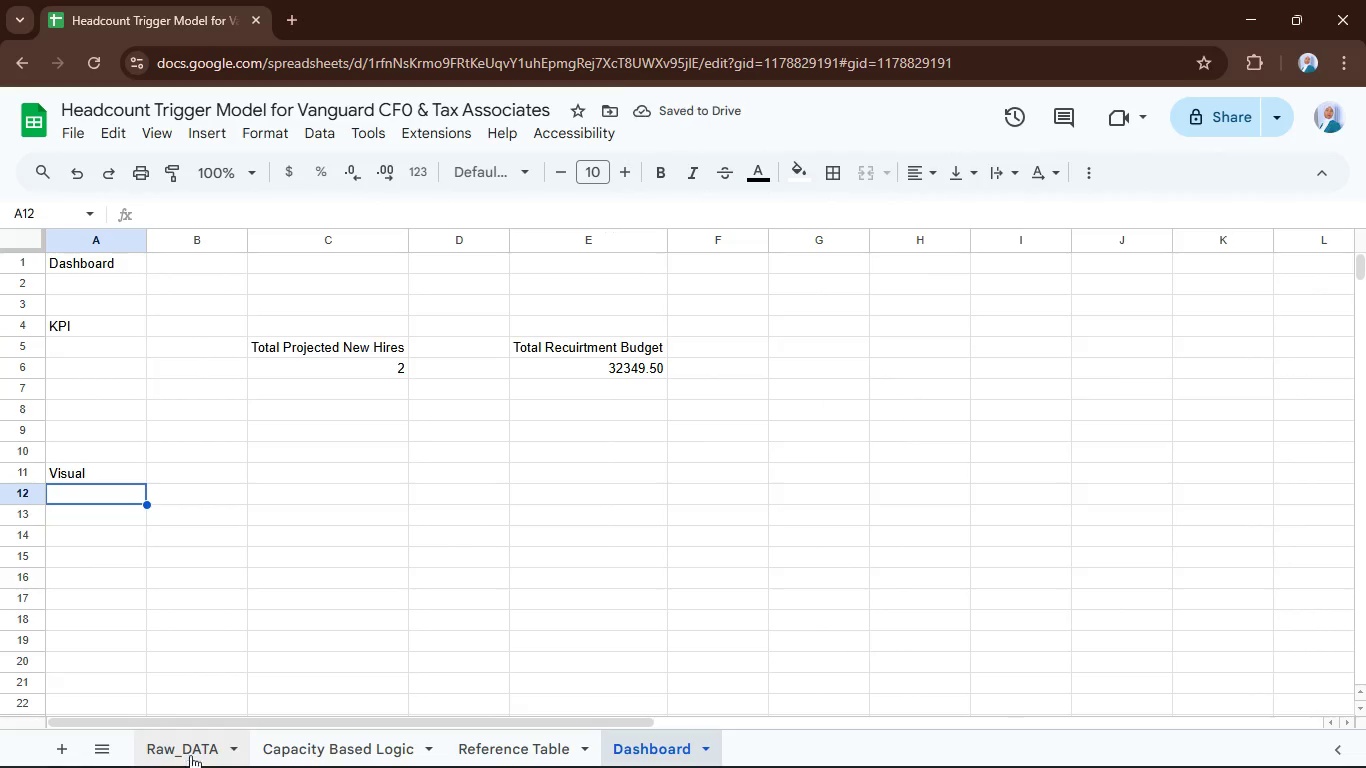 
left_click([200, 744])
 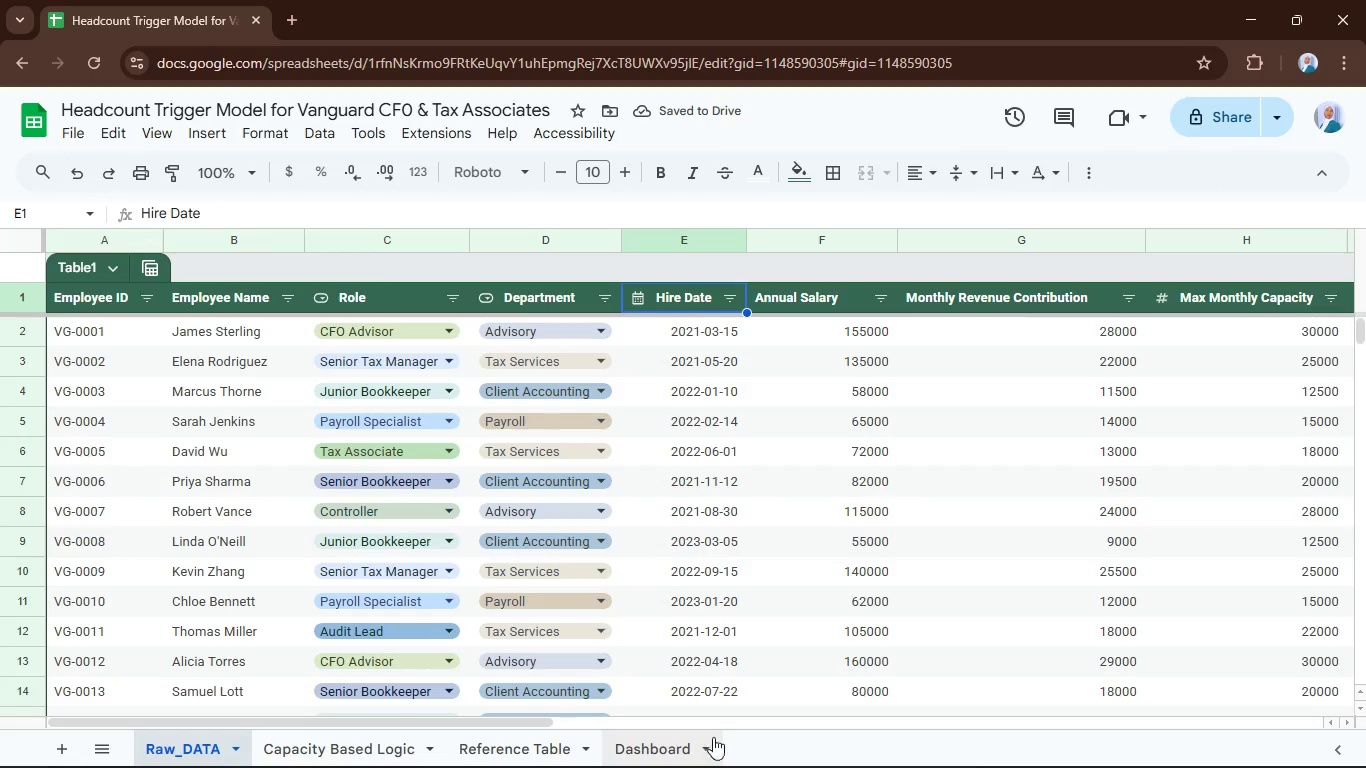 
left_click([681, 749])
 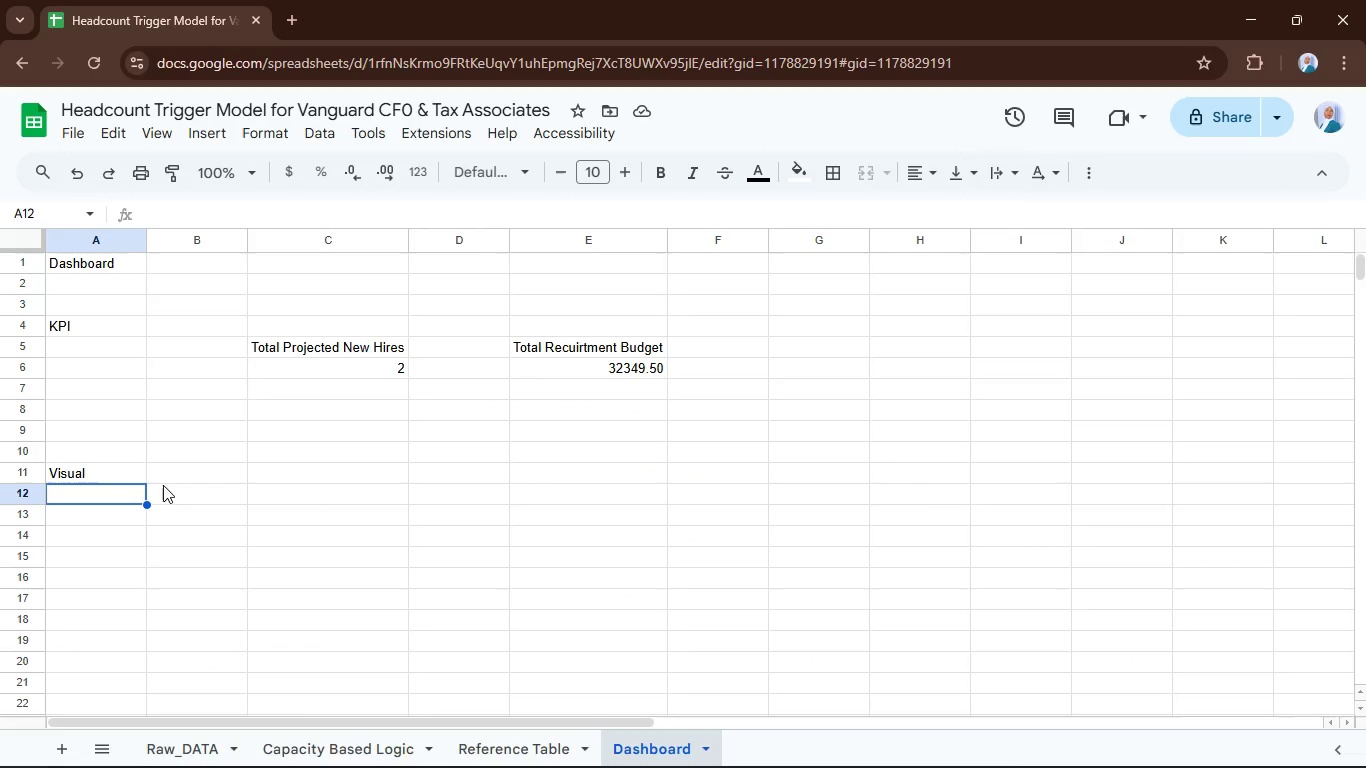 
left_click([184, 497])
 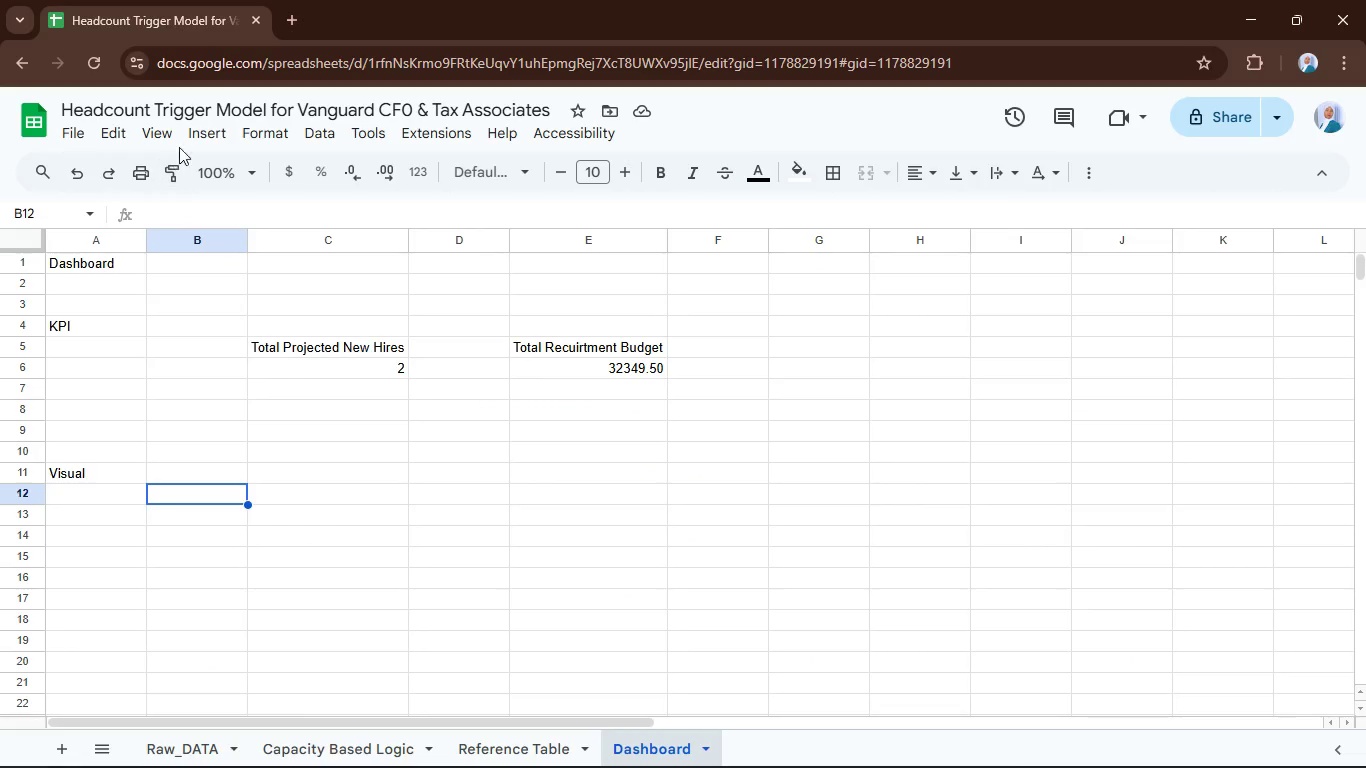 
left_click([192, 138])
 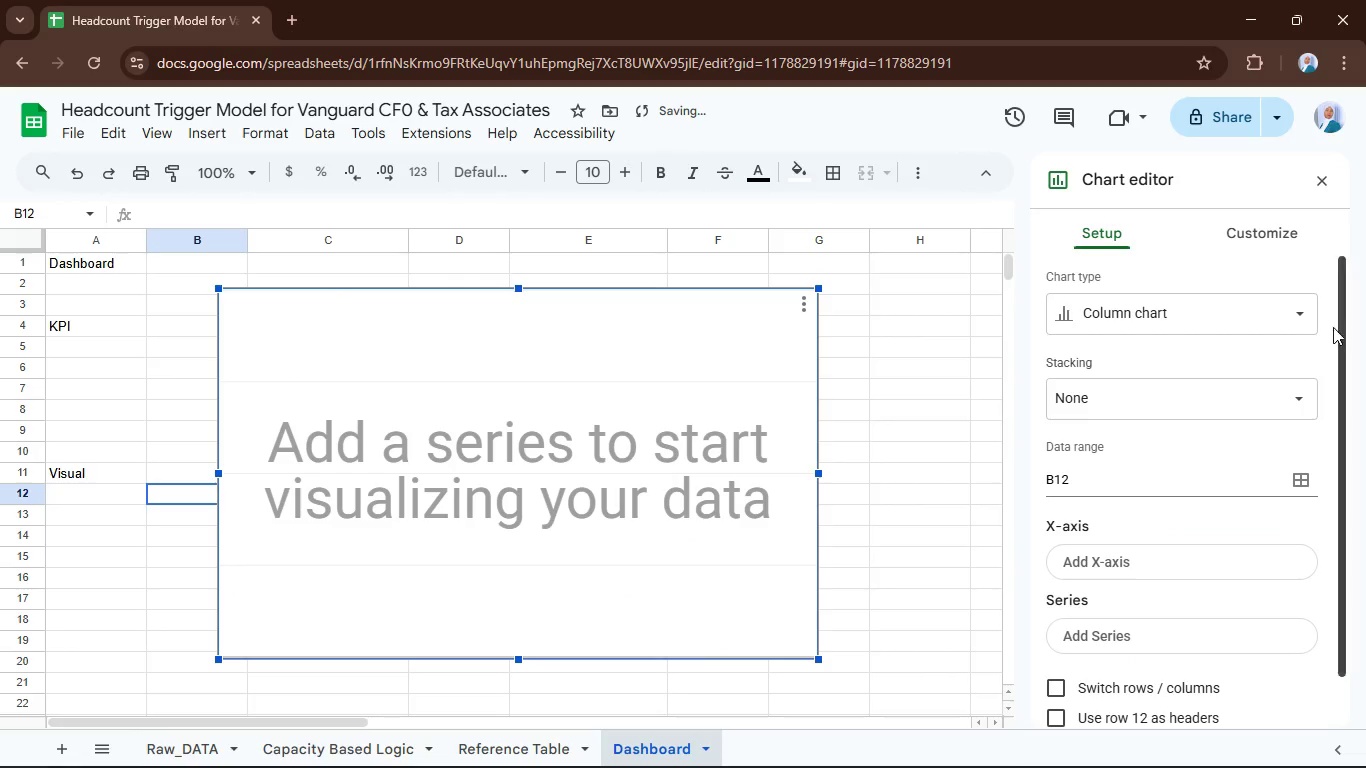 
left_click([1294, 482])
 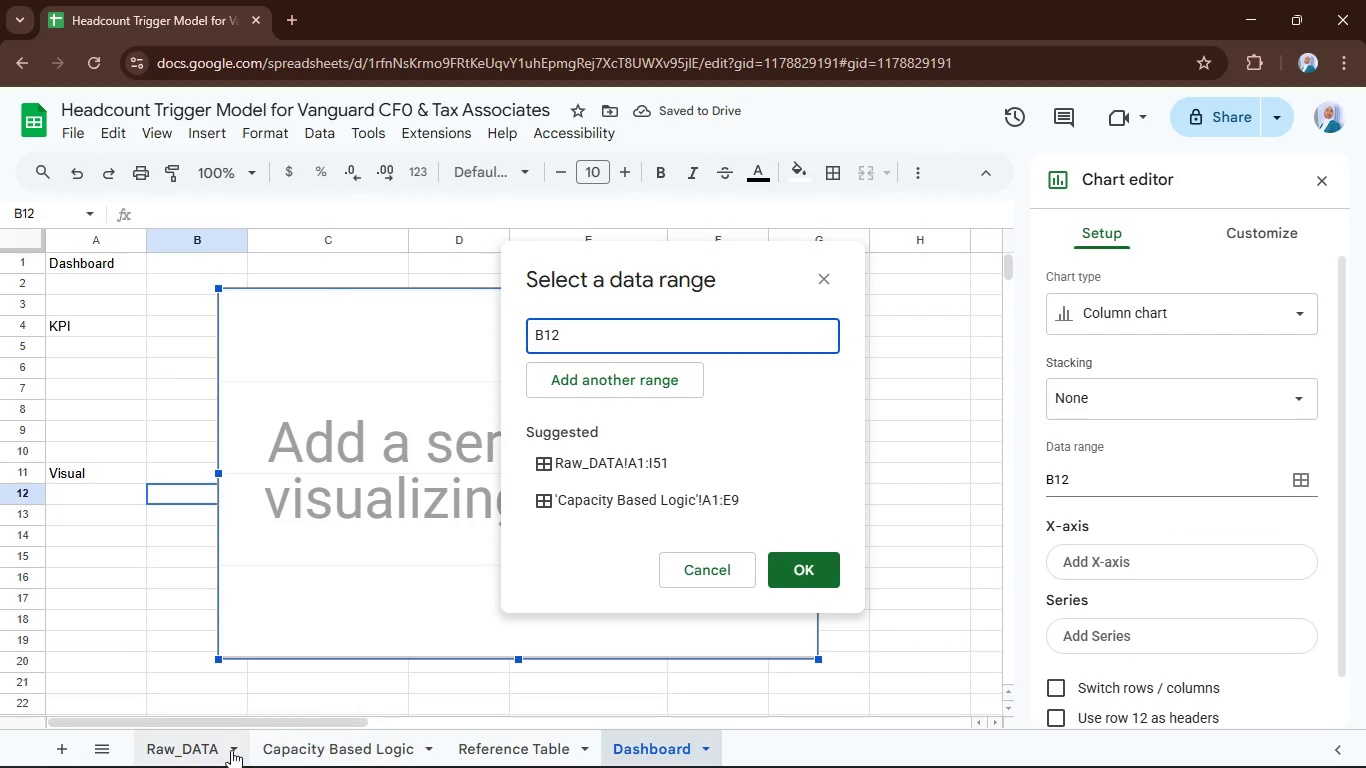 
left_click([202, 743])
 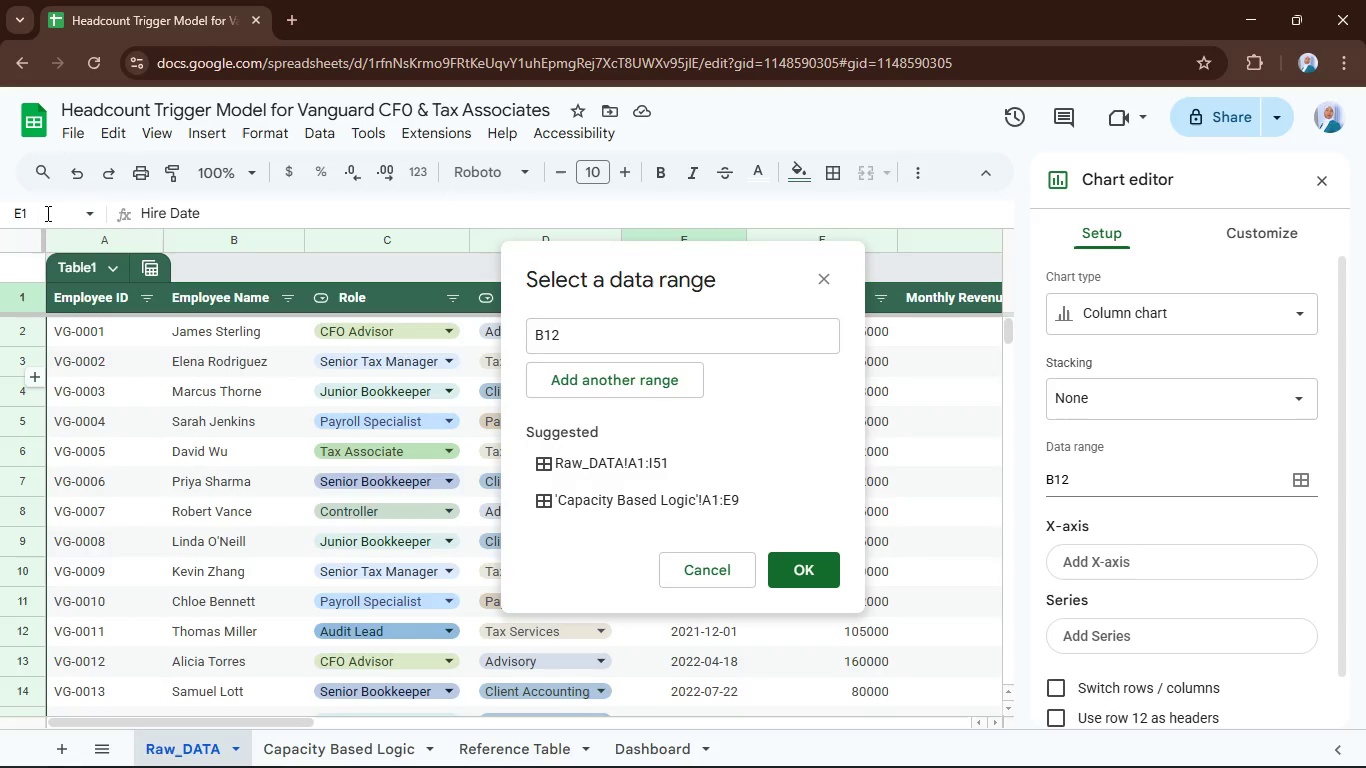 
left_click([18, 240])
 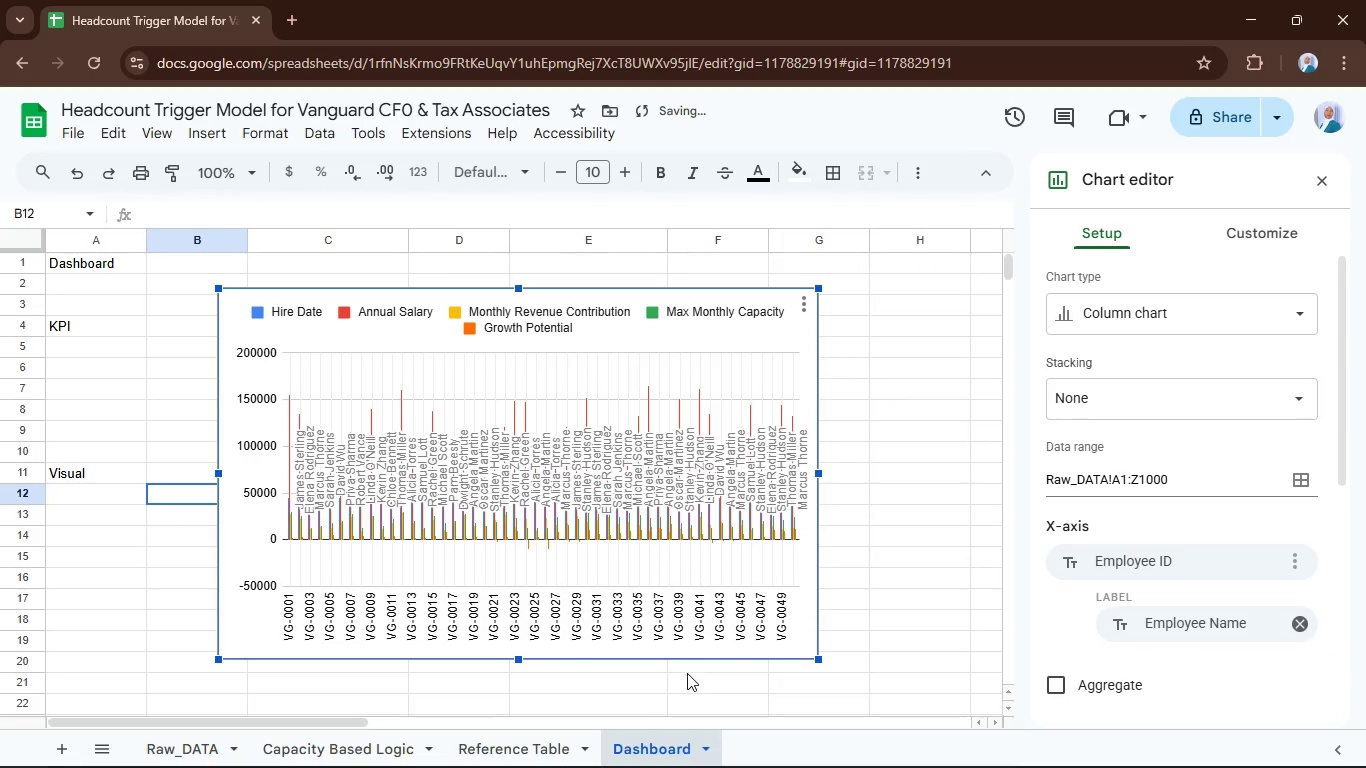 
wait(6.41)
 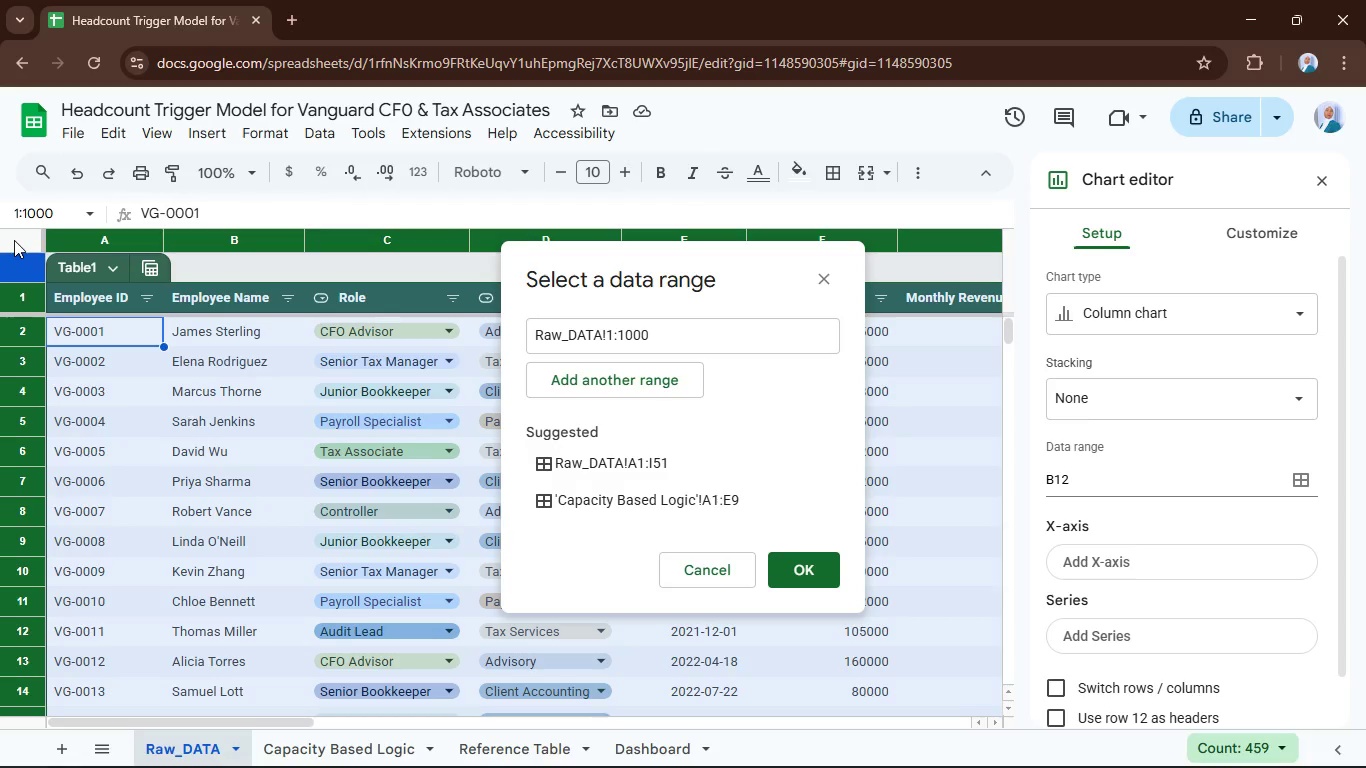 
scroll: coordinate [1176, 422], scroll_direction: down, amount: 2.0
 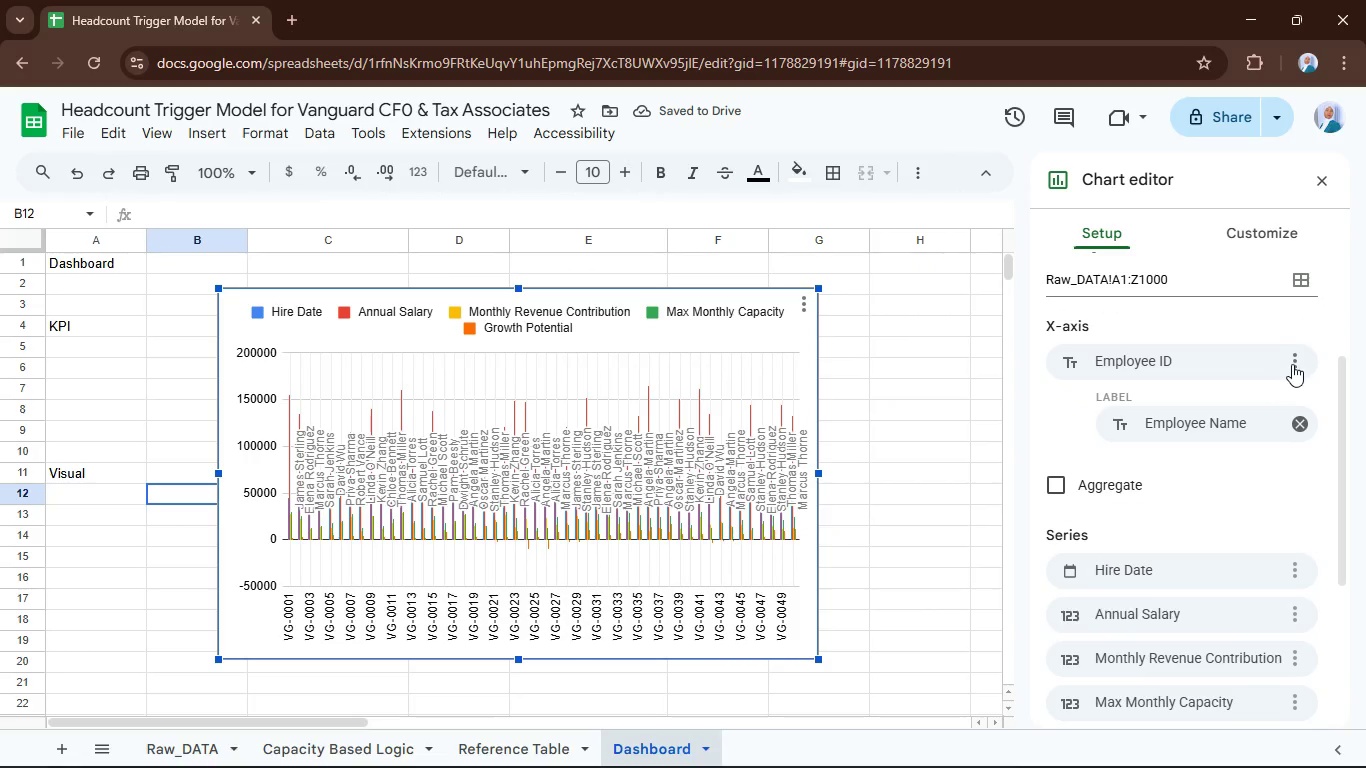 
mouse_move([1285, 376])
 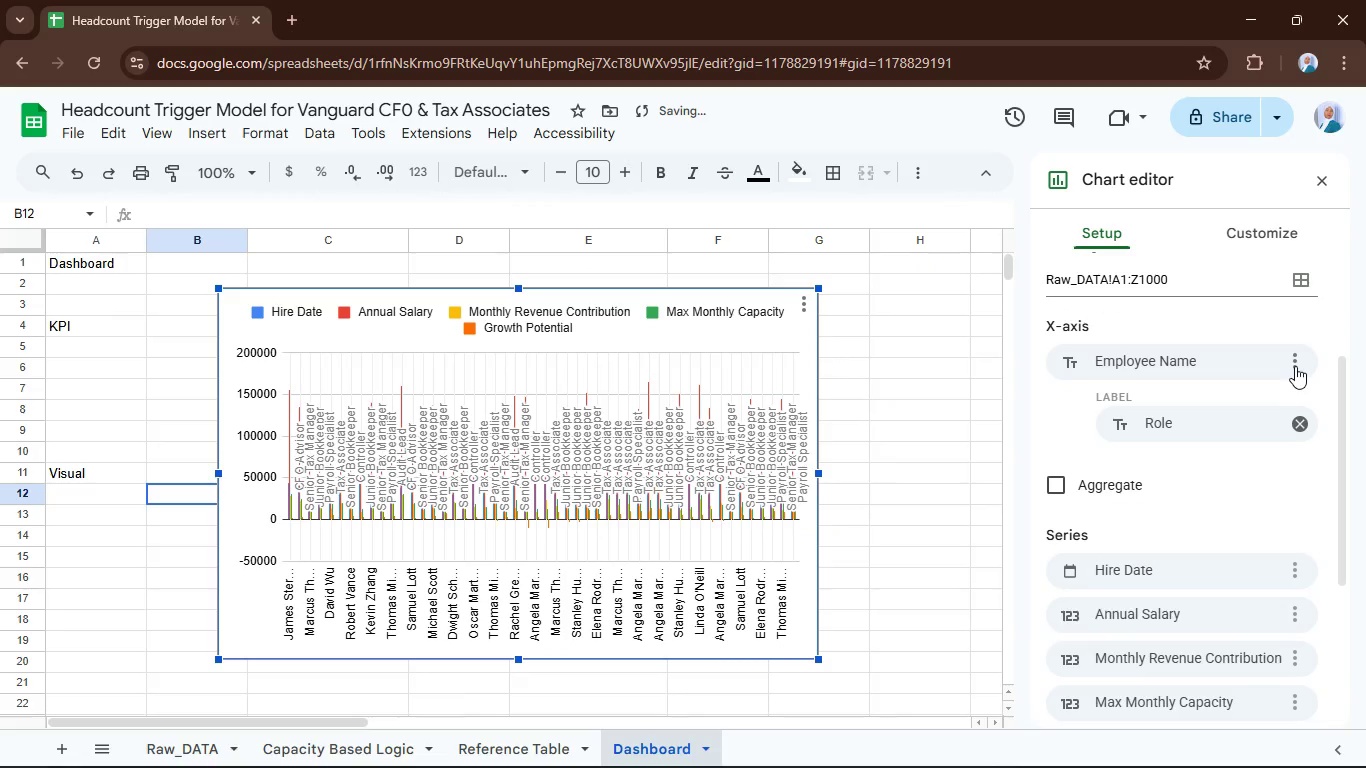 
left_click([1295, 364])
 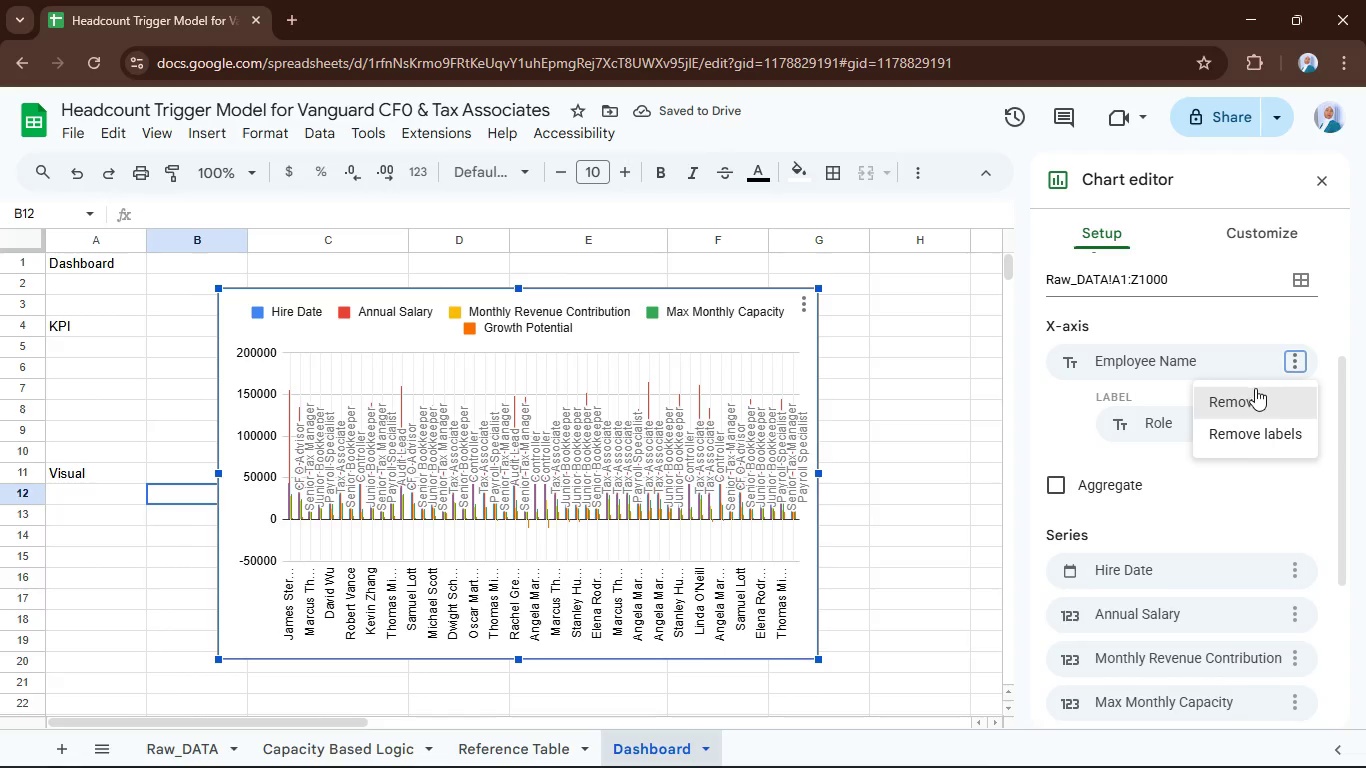 
left_click([1254, 396])
 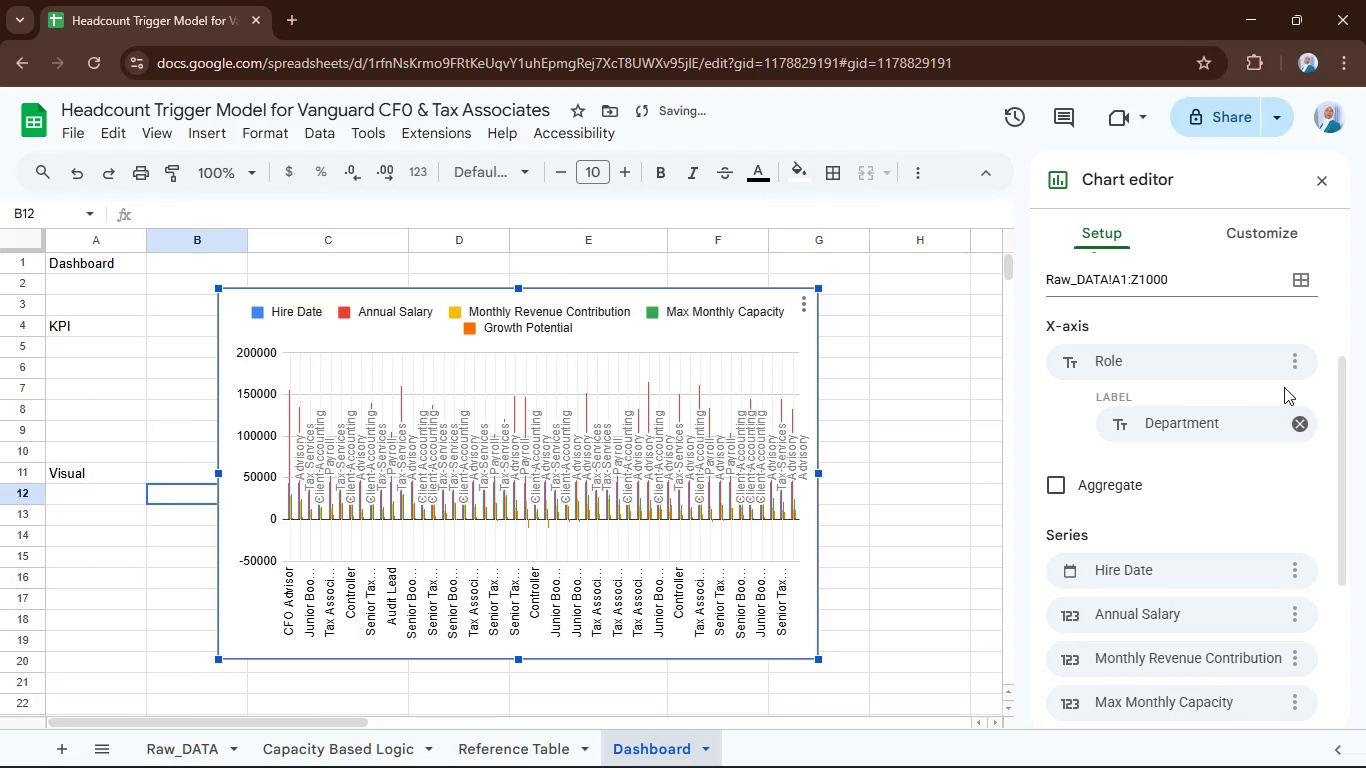 
left_click([1302, 360])
 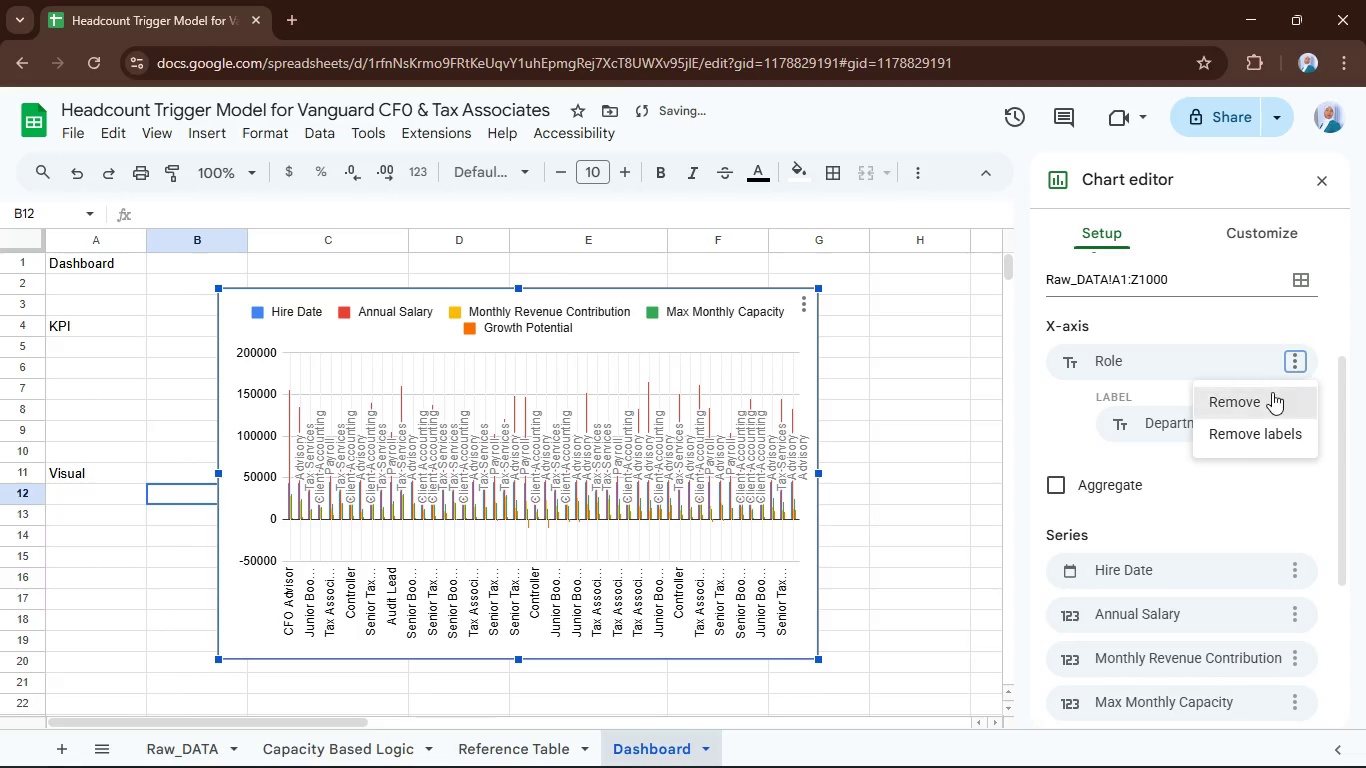 
left_click([1270, 392])
 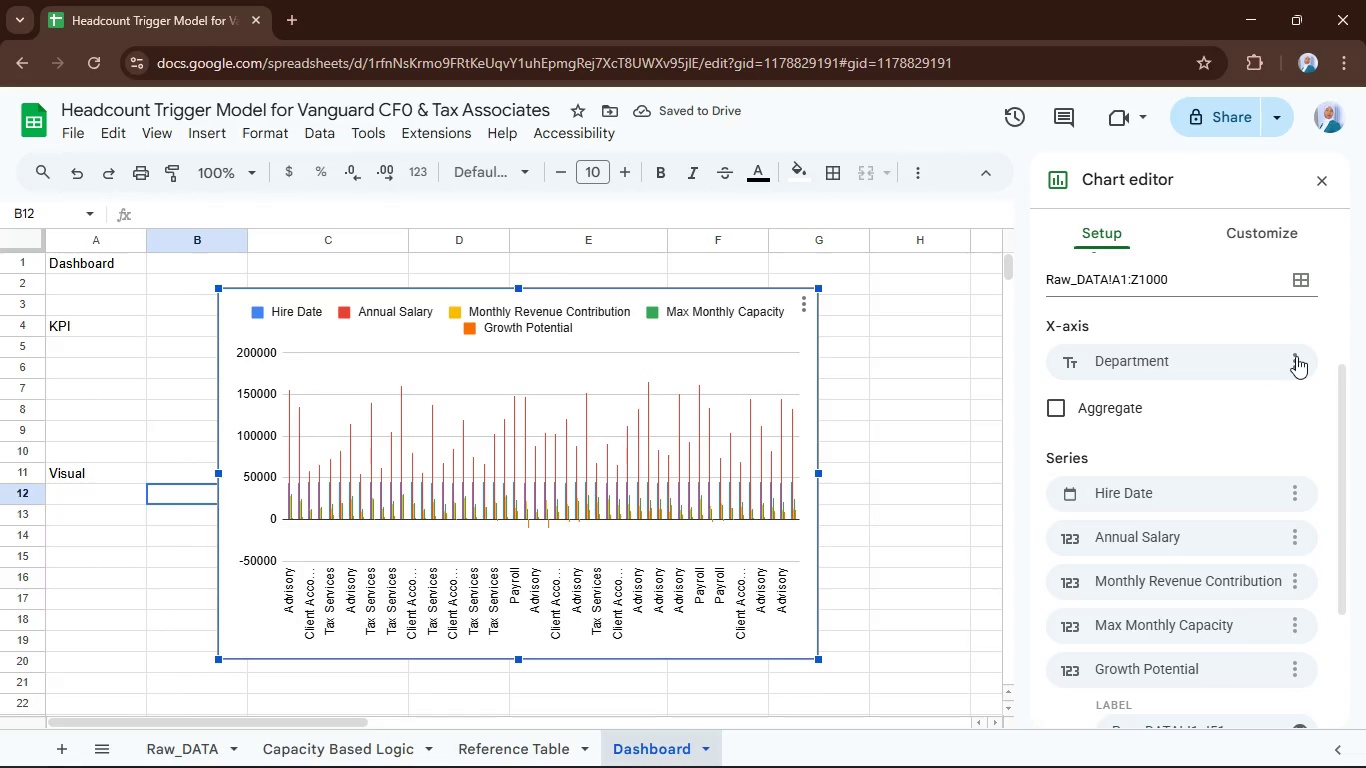 
left_click([1260, 403])
 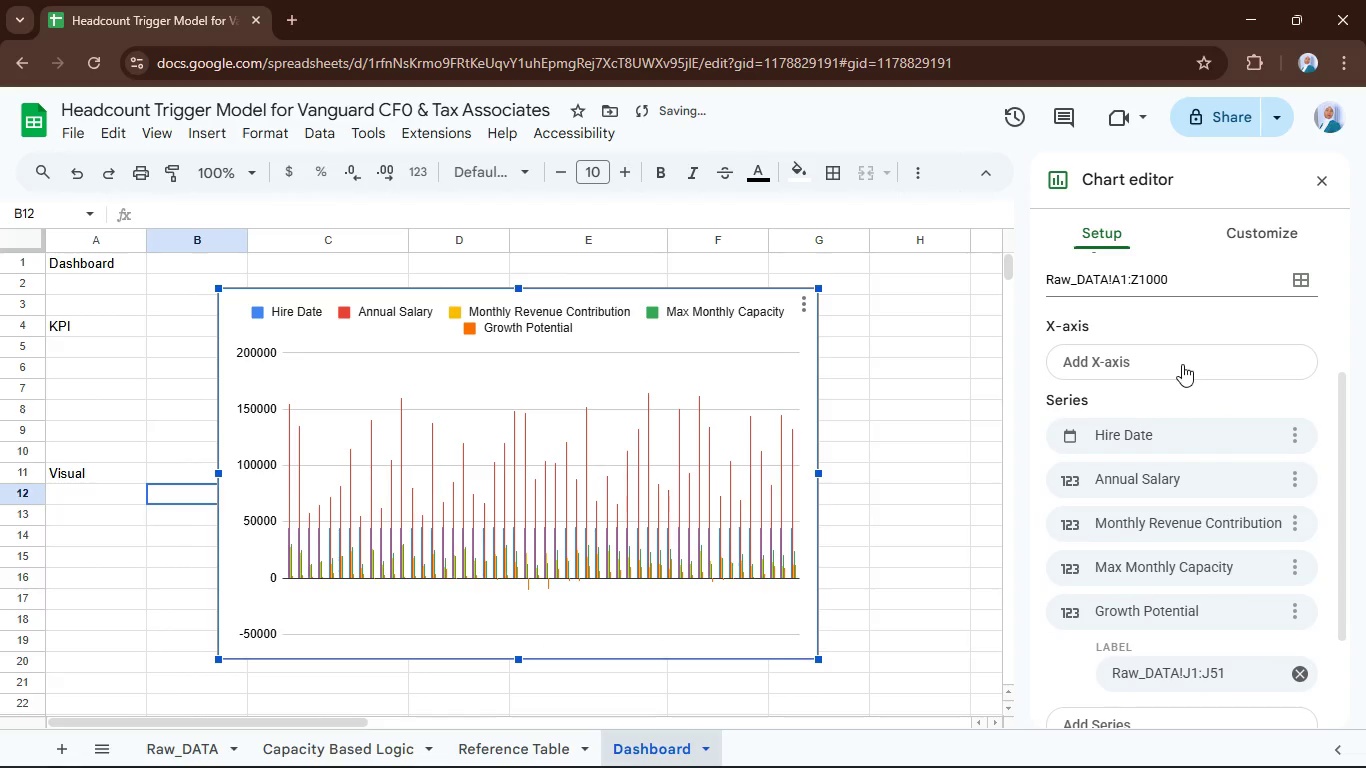 
left_click([1182, 364])
 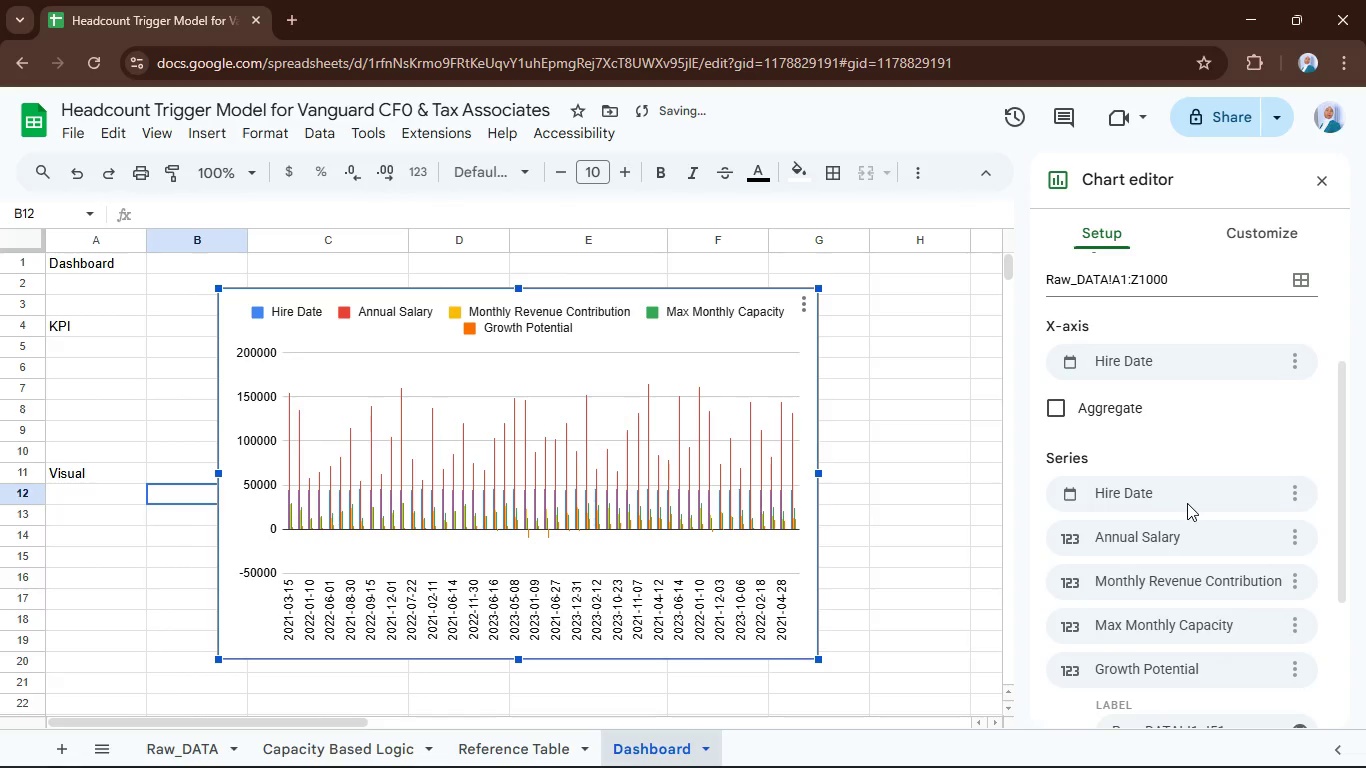 
scroll: coordinate [1258, 450], scroll_direction: down, amount: 1.0
 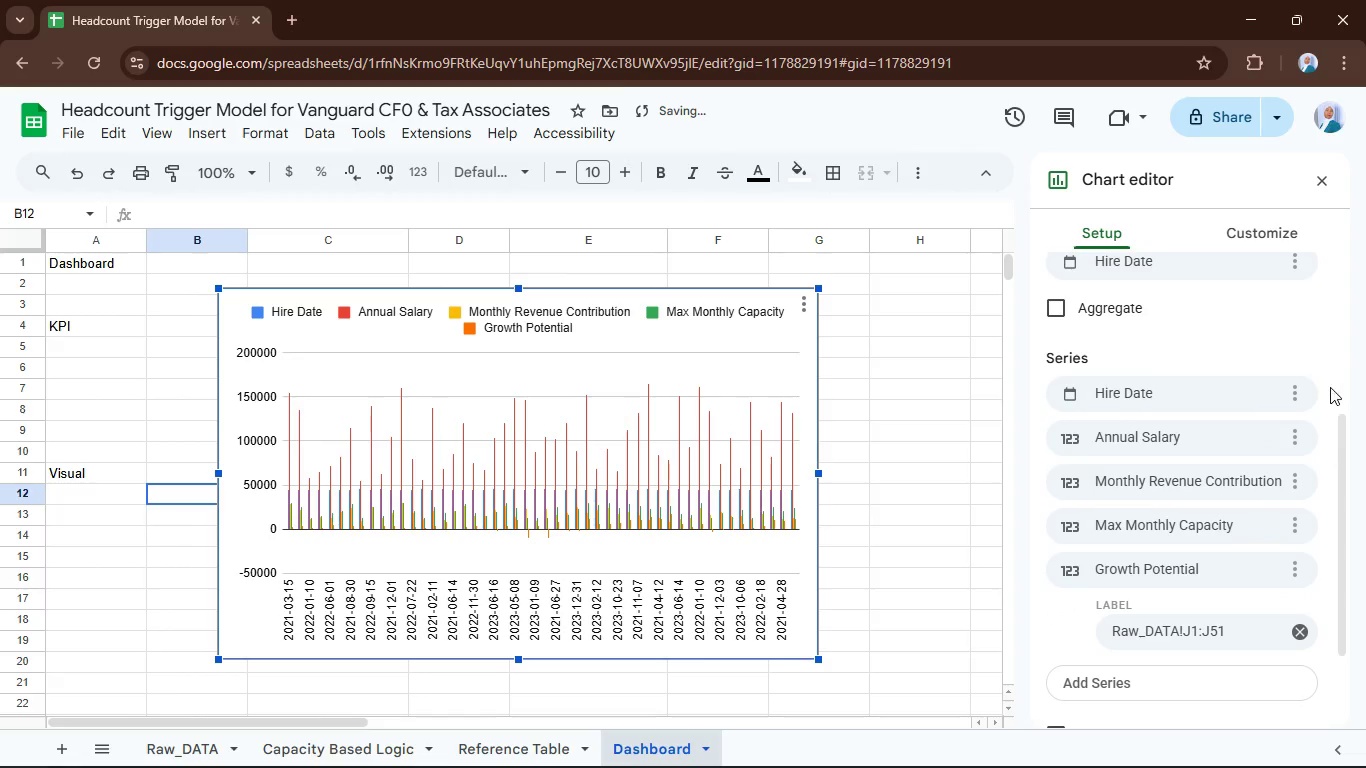 
mouse_move([1260, 416])
 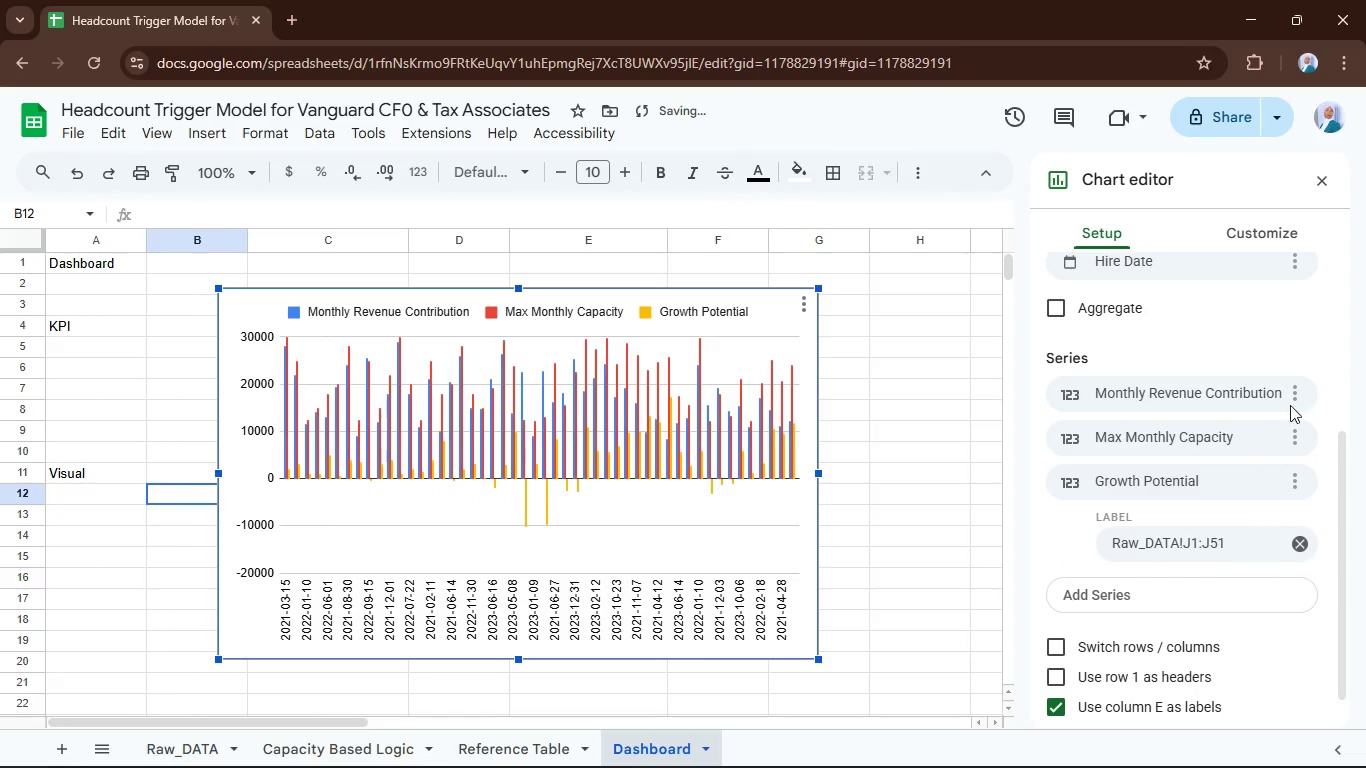 
wait(5.05)
 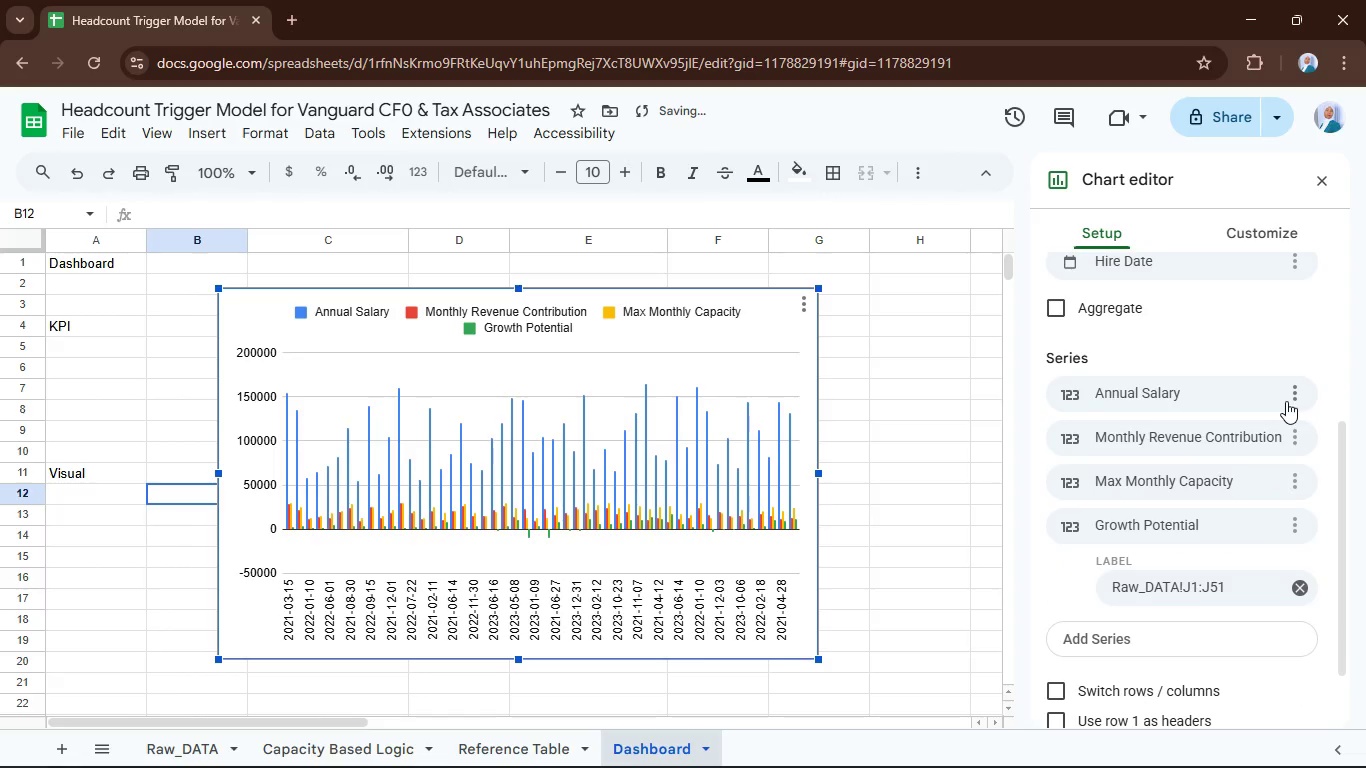 
scroll: coordinate [1248, 448], scroll_direction: down, amount: 1.0
 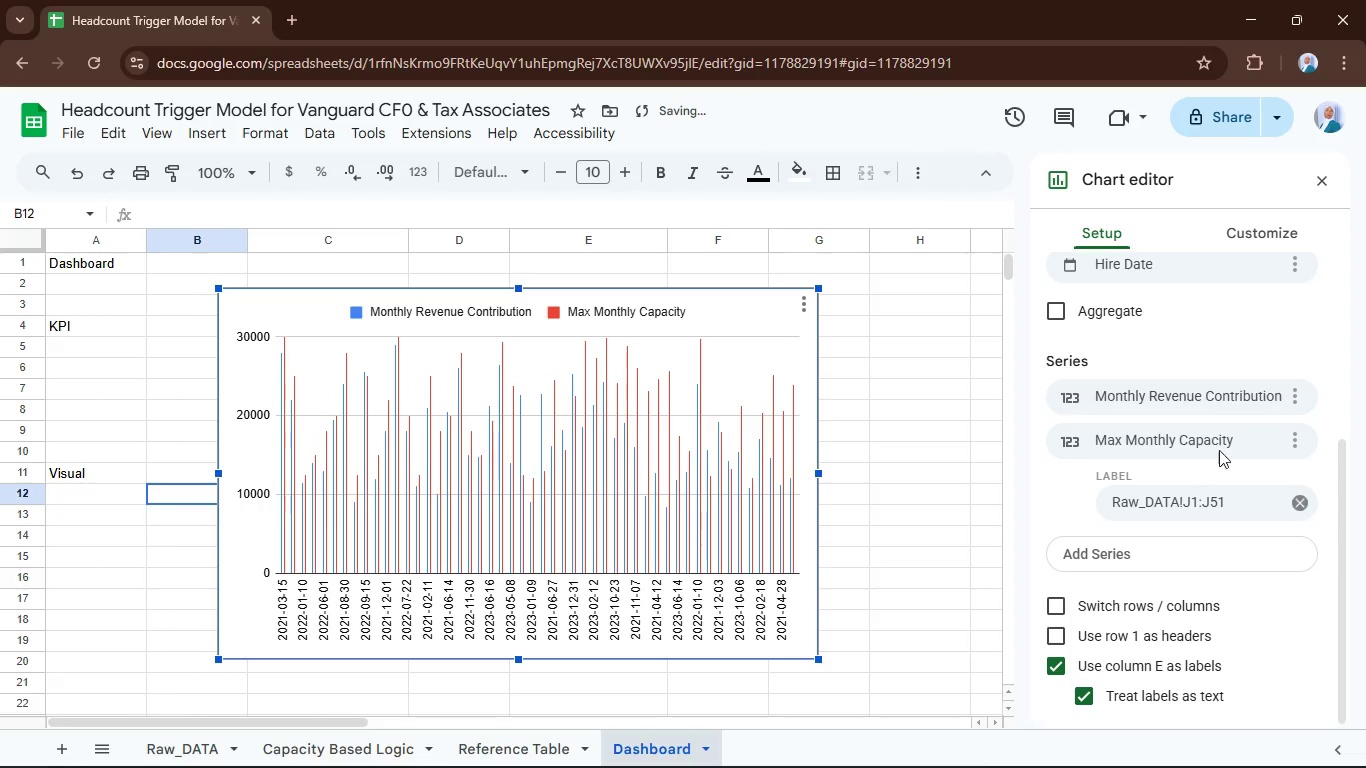 
left_click([1055, 313])
 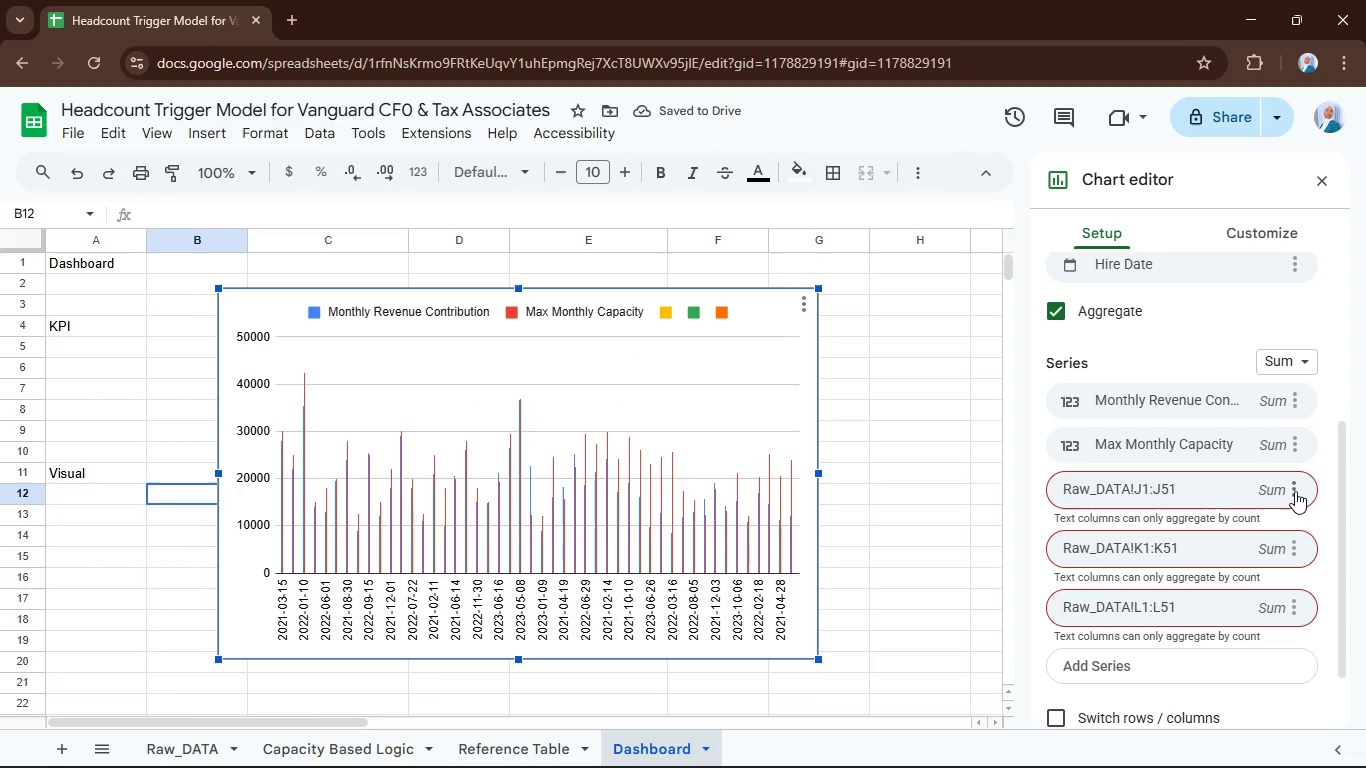 
scroll: coordinate [1211, 289], scroll_direction: up, amount: 4.0
 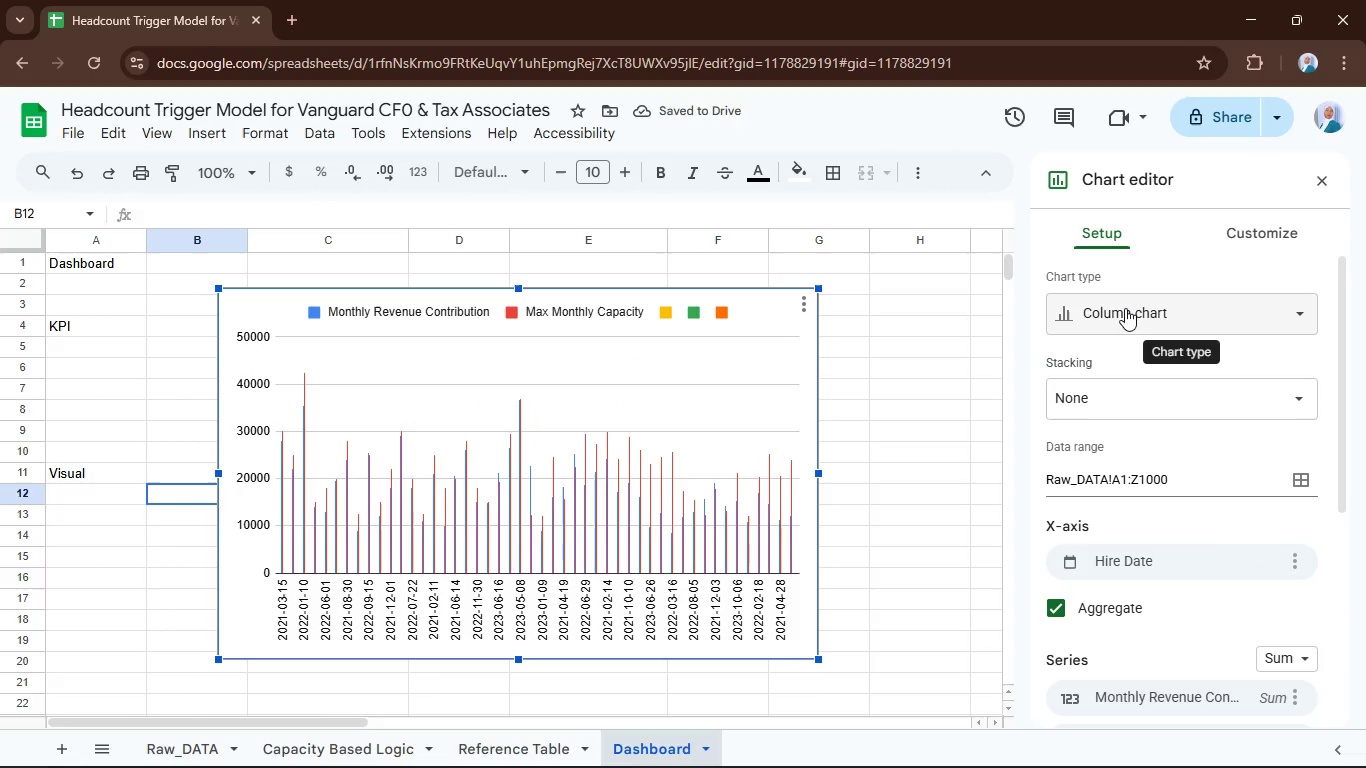 
left_click([1125, 308])
 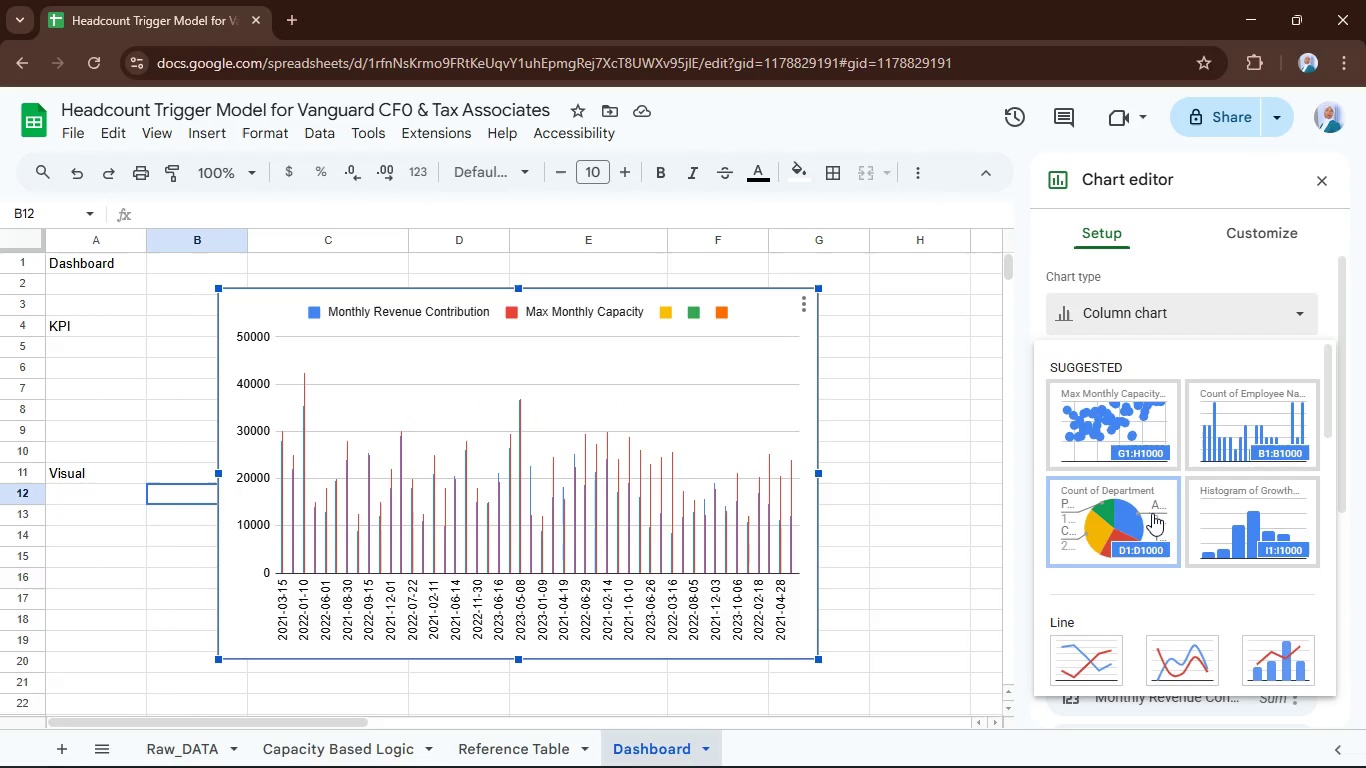 
scroll: coordinate [1223, 515], scroll_direction: down, amount: 1.0
 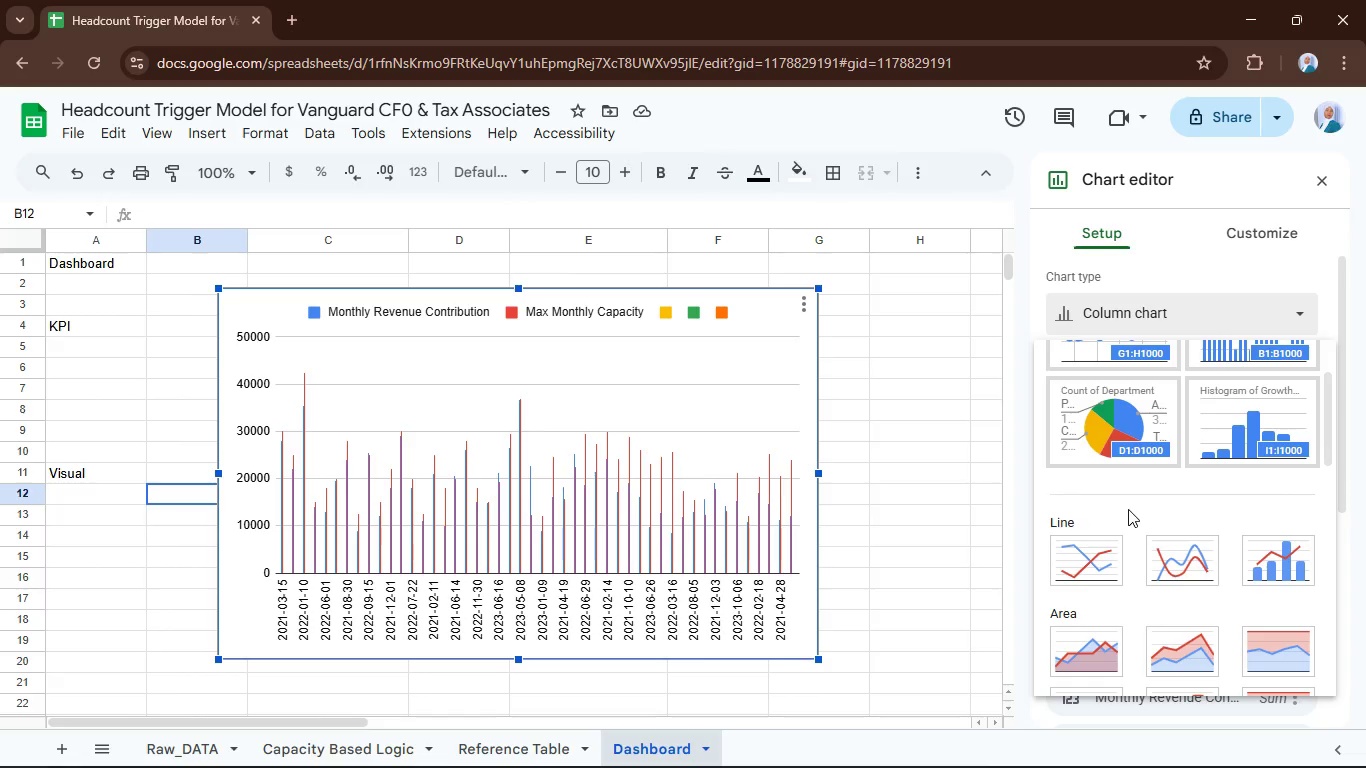 
left_click([1092, 553])
 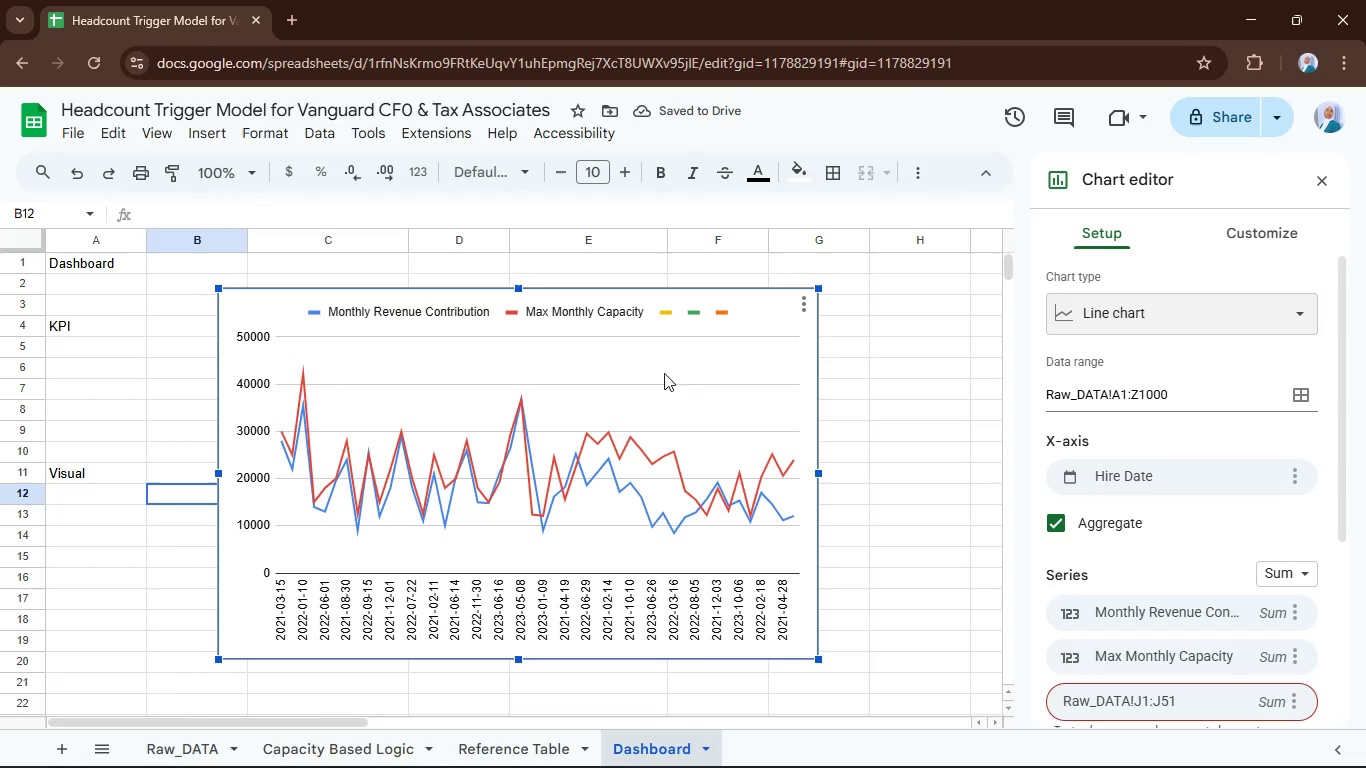 
wait(5.5)
 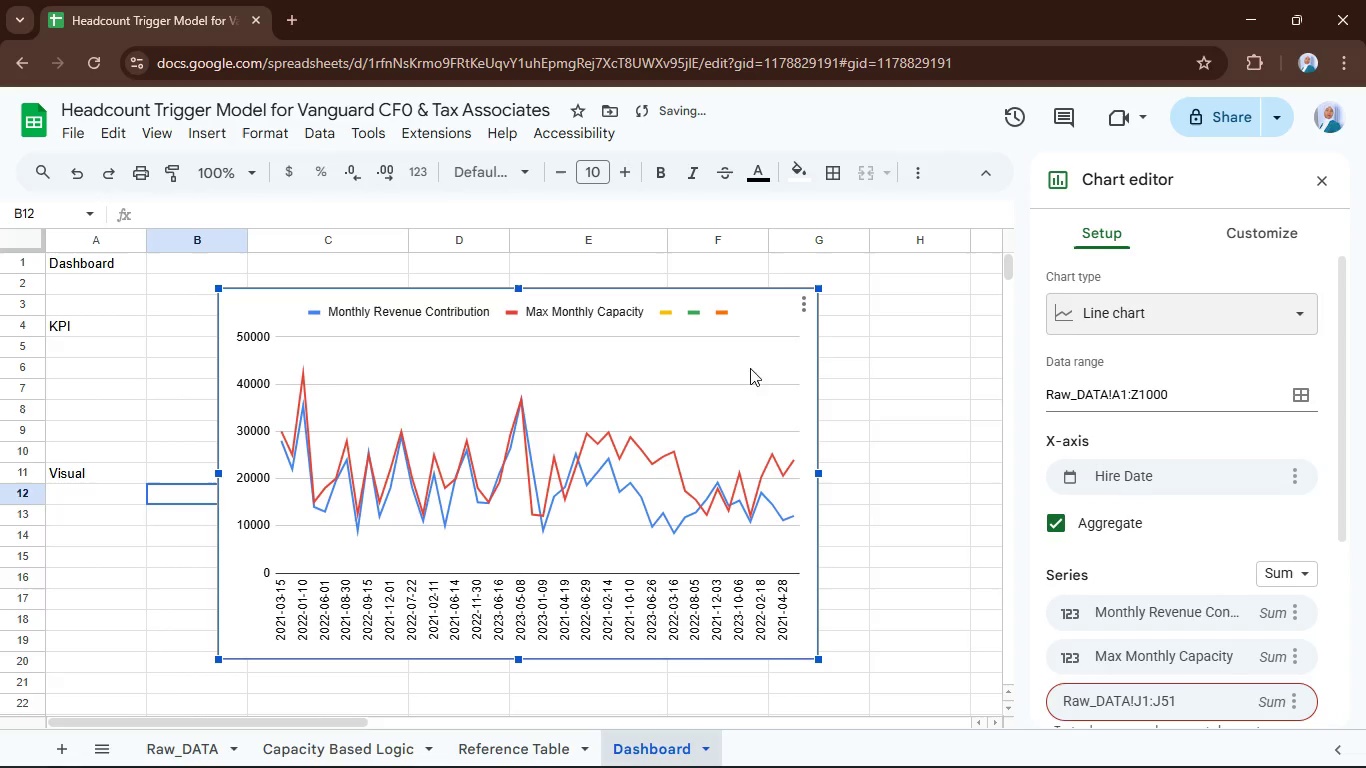 
left_click_drag(start_coordinate=[273, 308], to_coordinate=[202, 503])
 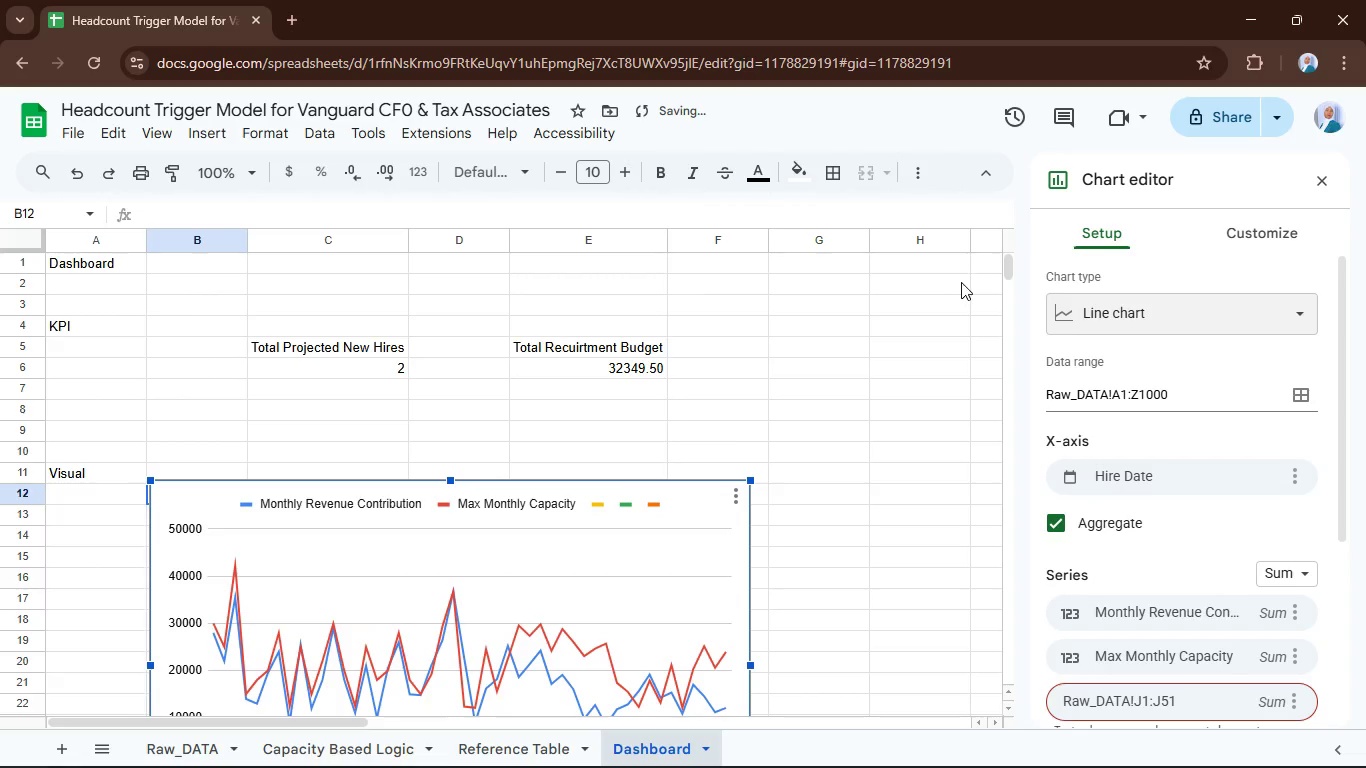 
scroll: coordinate [1167, 395], scroll_direction: down, amount: 4.0
 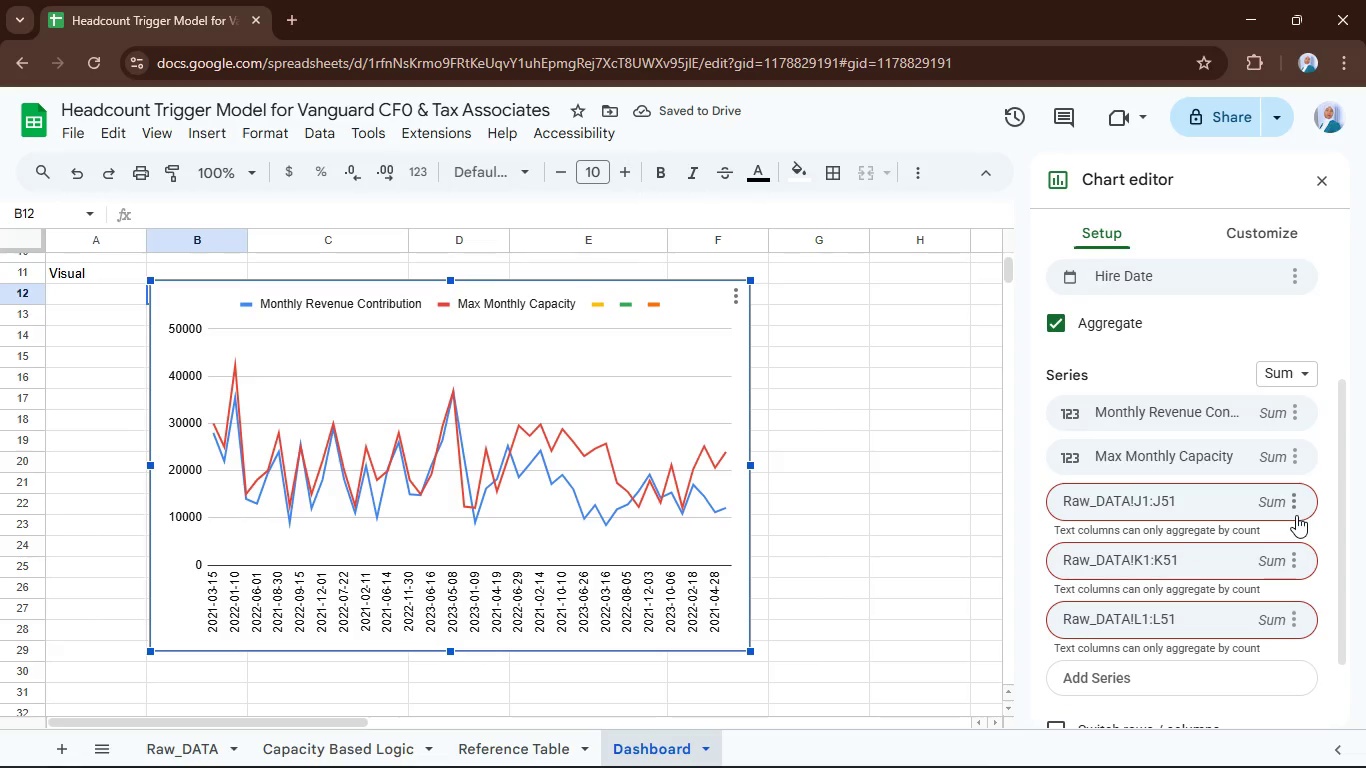 
left_click_drag(start_coordinate=[1295, 499], to_coordinate=[1297, 504])
 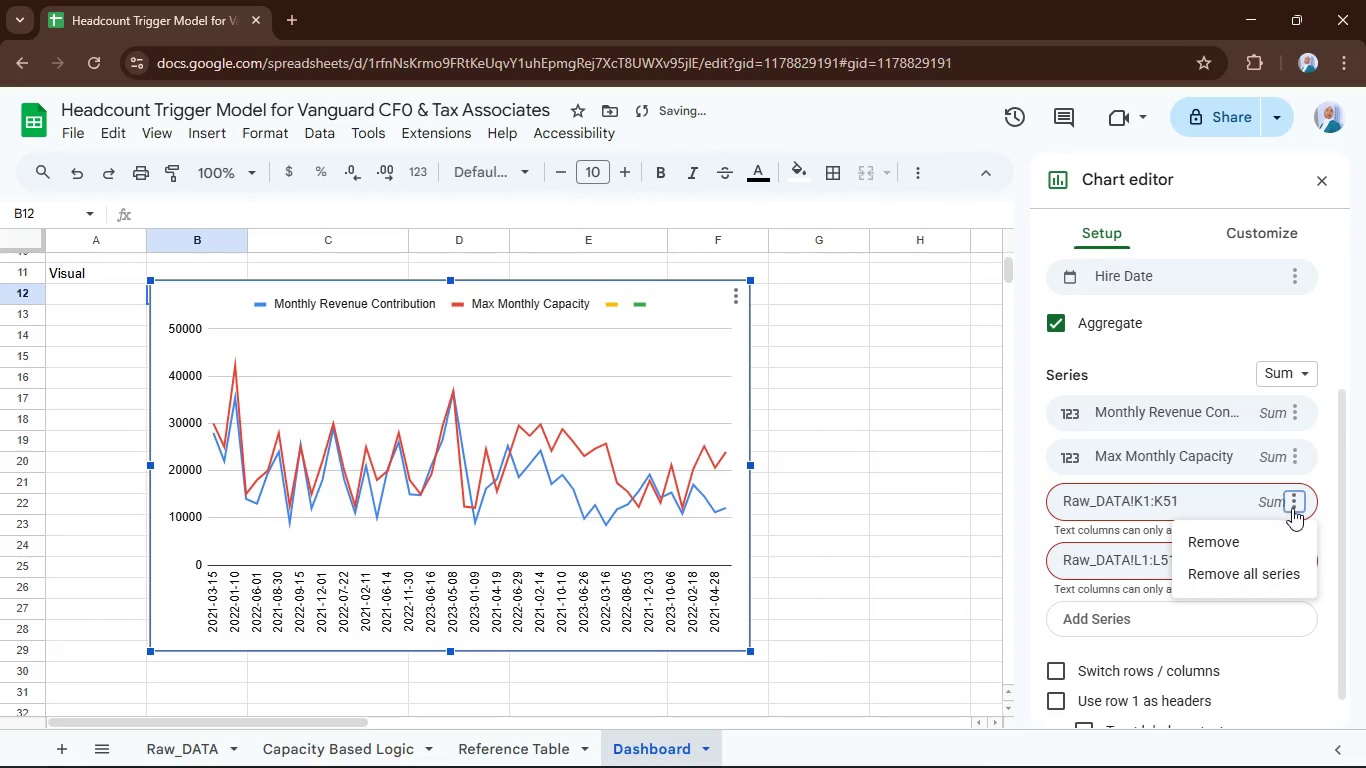 
left_click([1262, 532])
 